 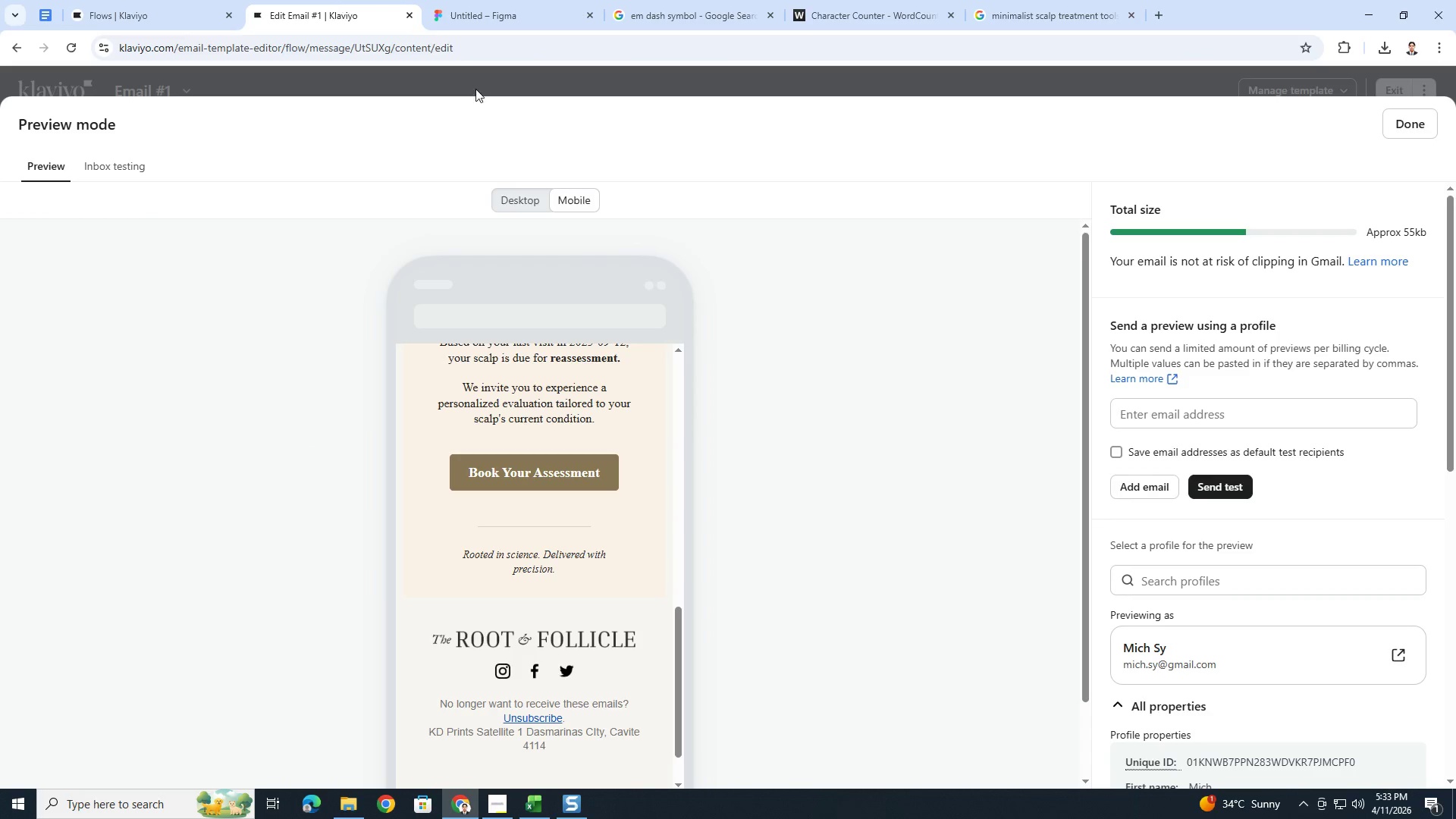 
left_click([1398, 121])
 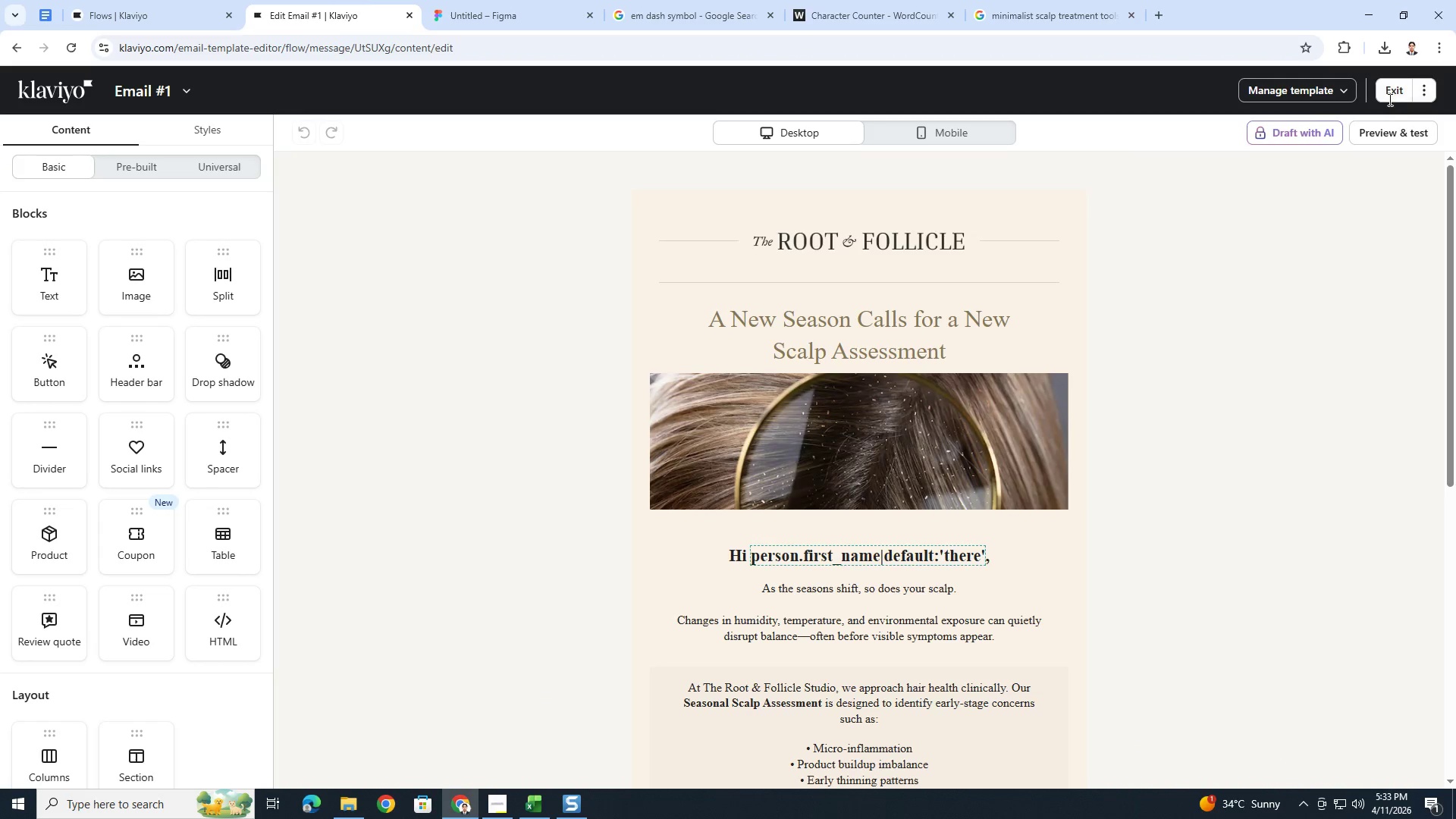 
left_click([1389, 98])
 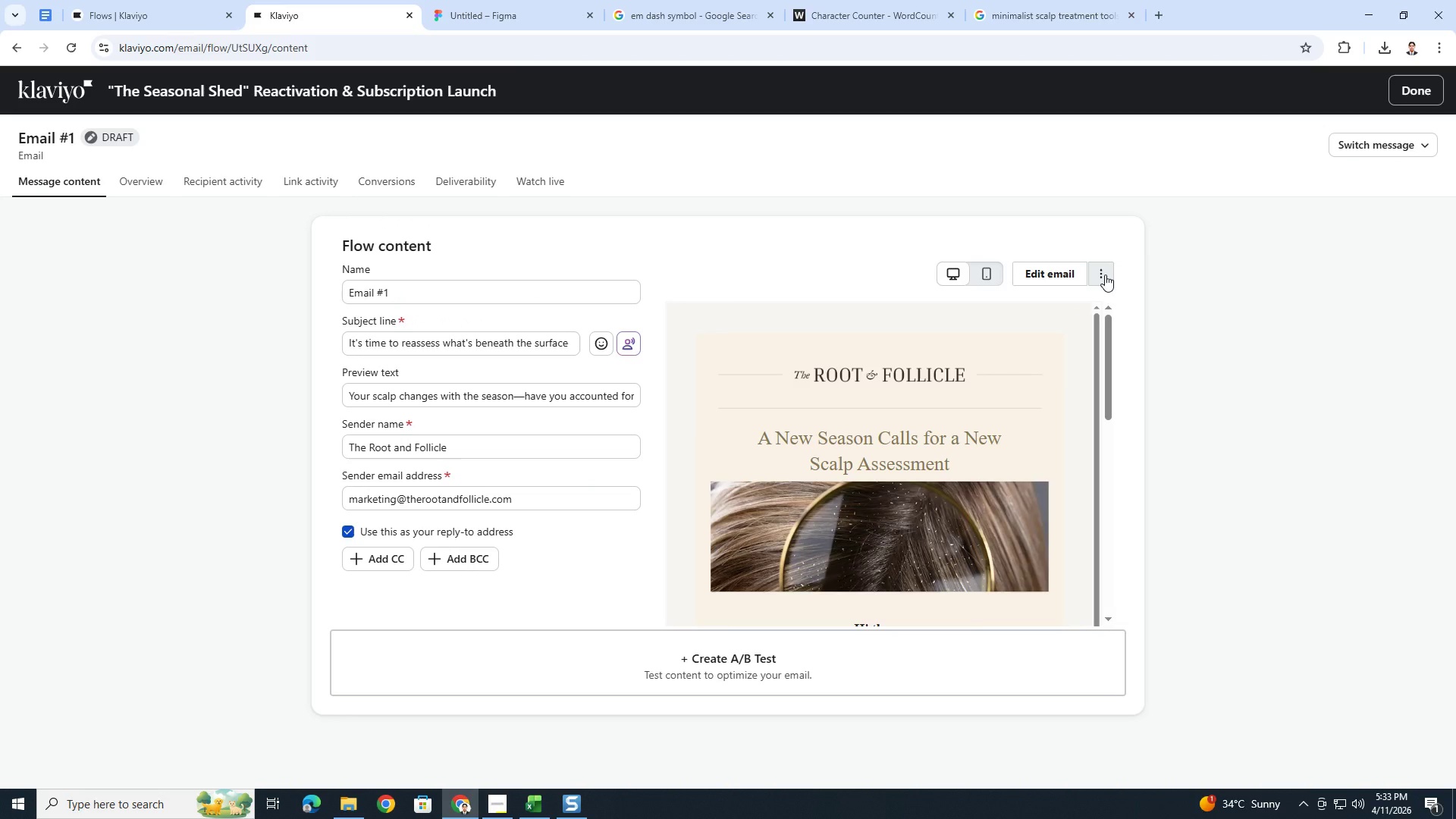 
left_click([1105, 275])
 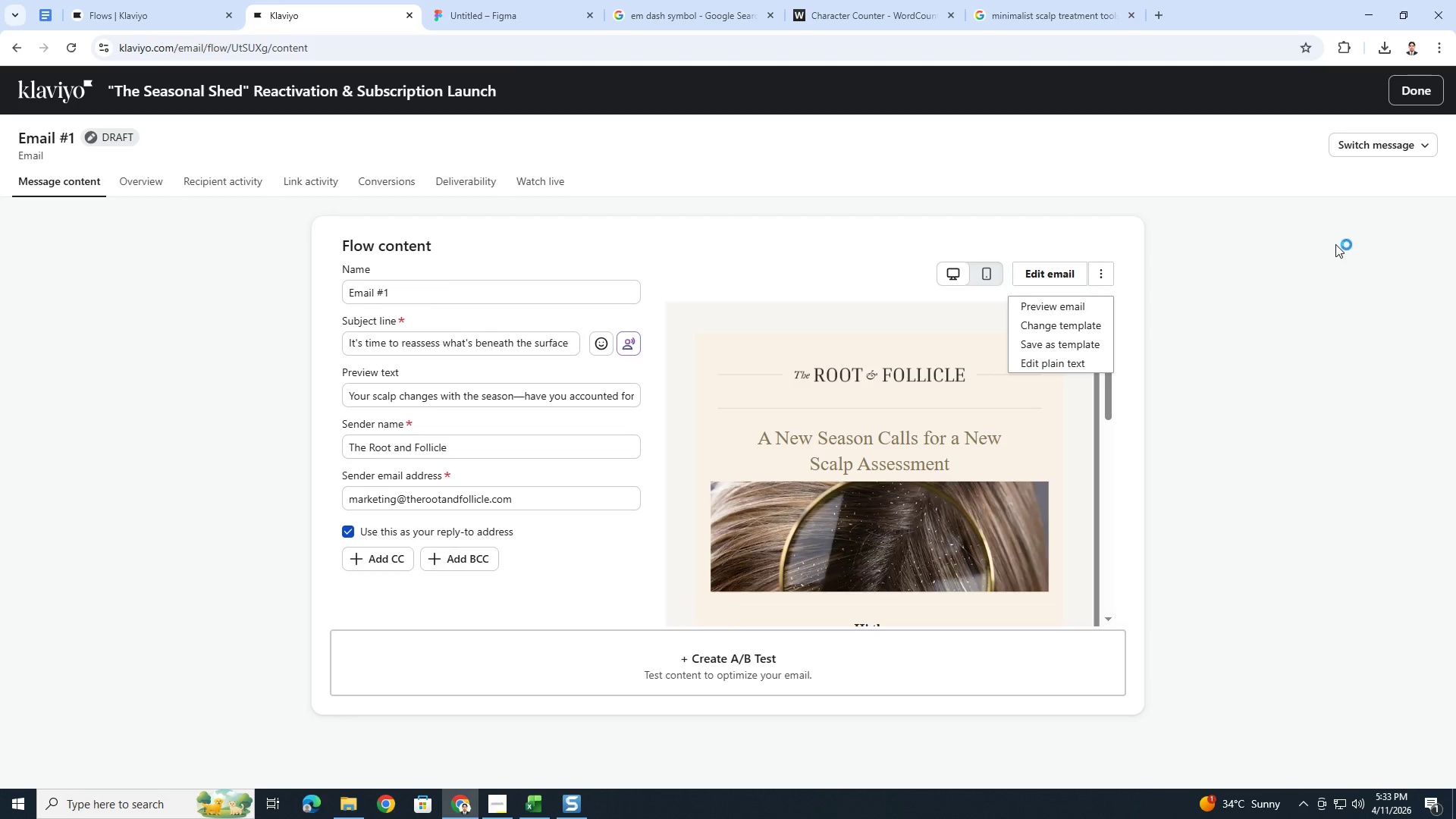 
left_click([1410, 146])
 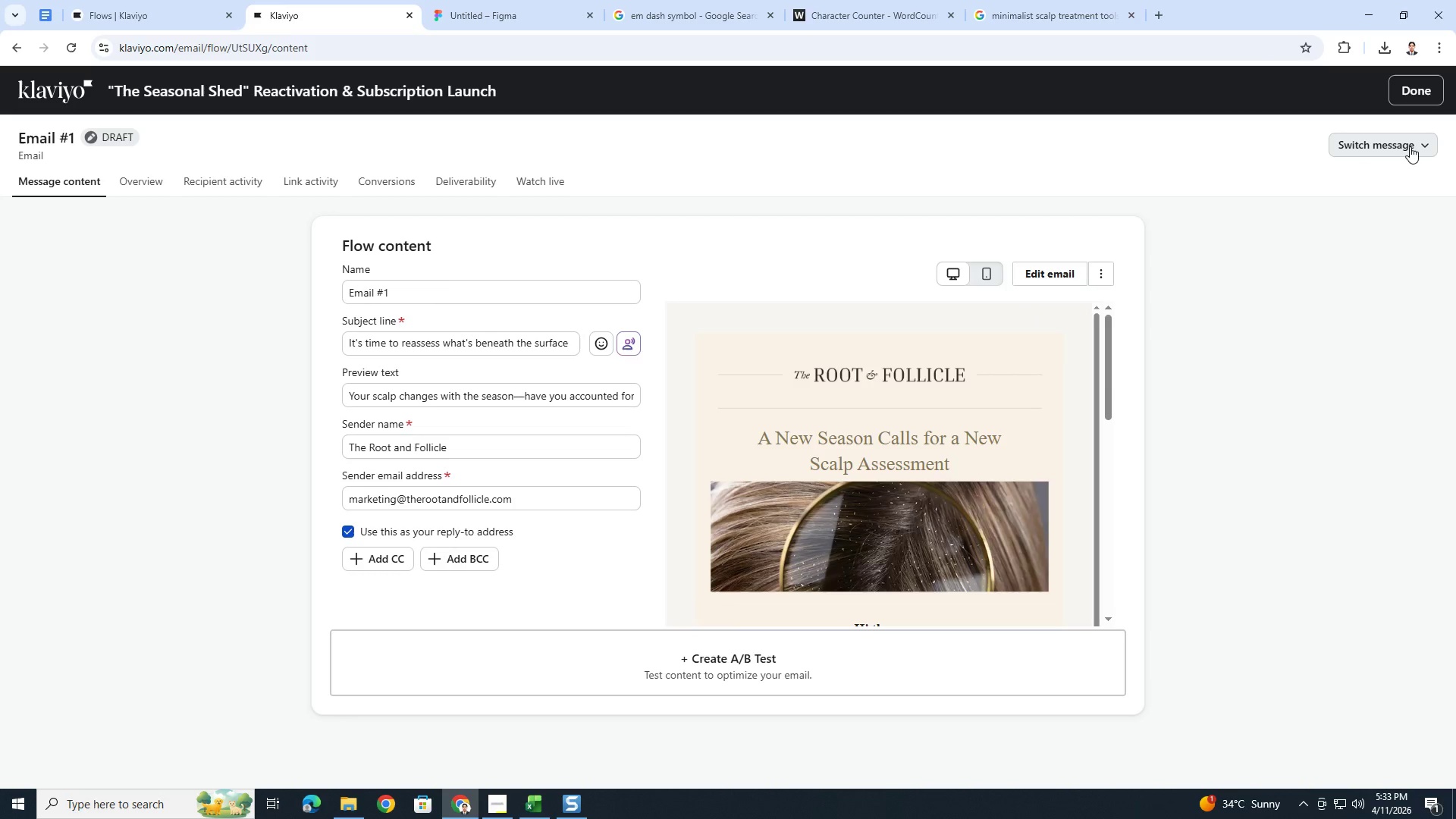 
left_click([1410, 146])
 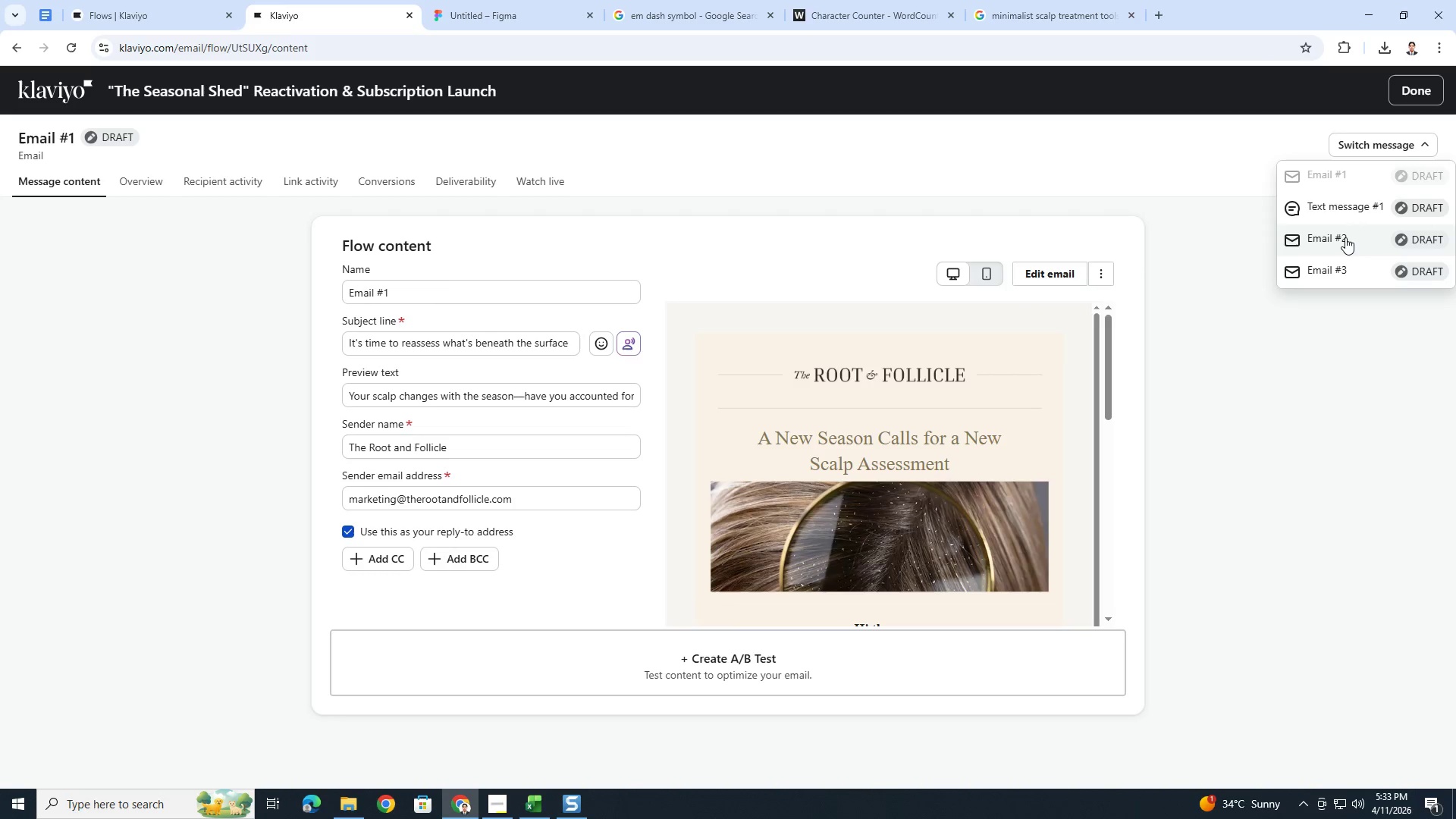 
left_click([1345, 239])
 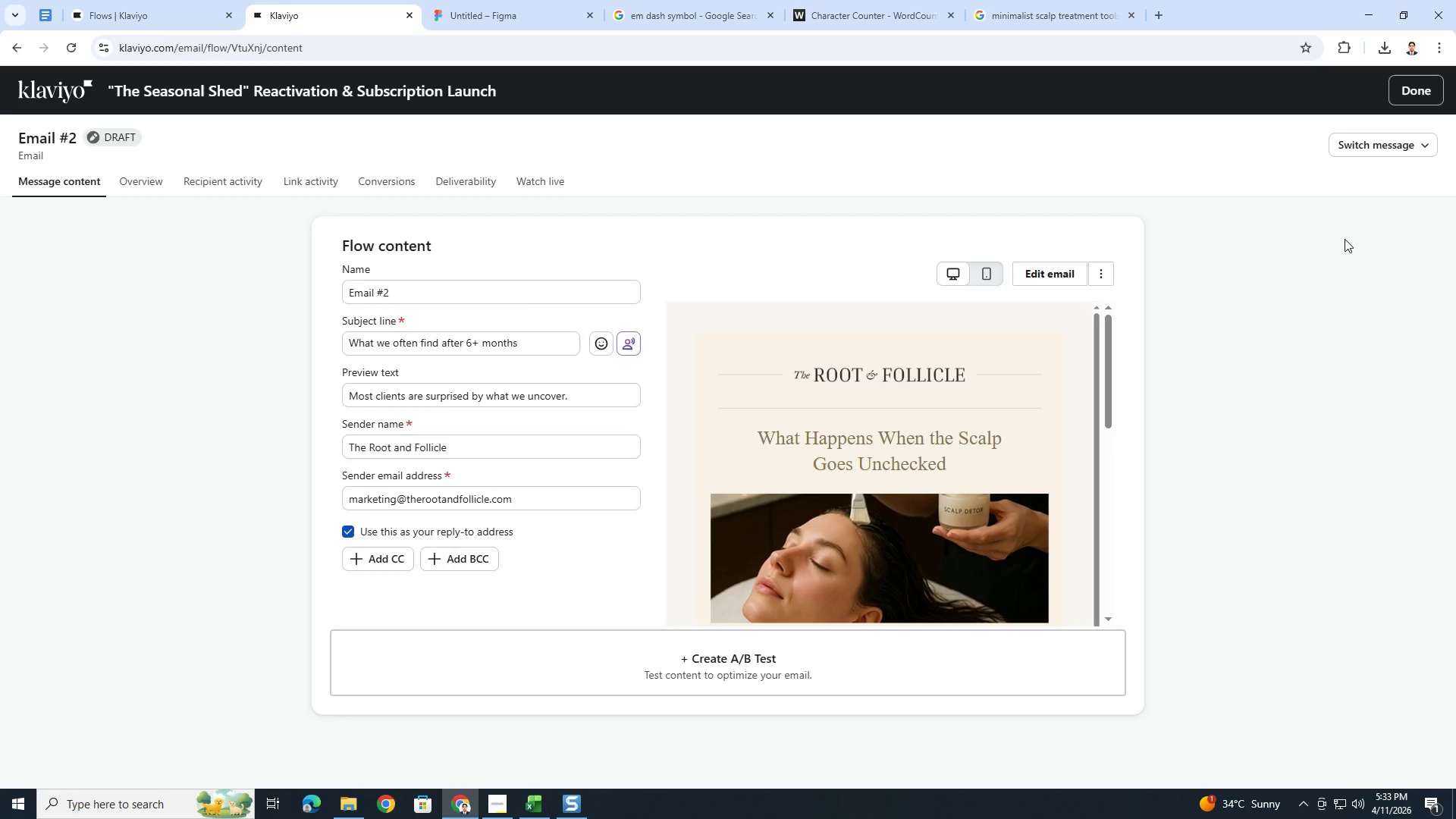 
wait(25.34)
 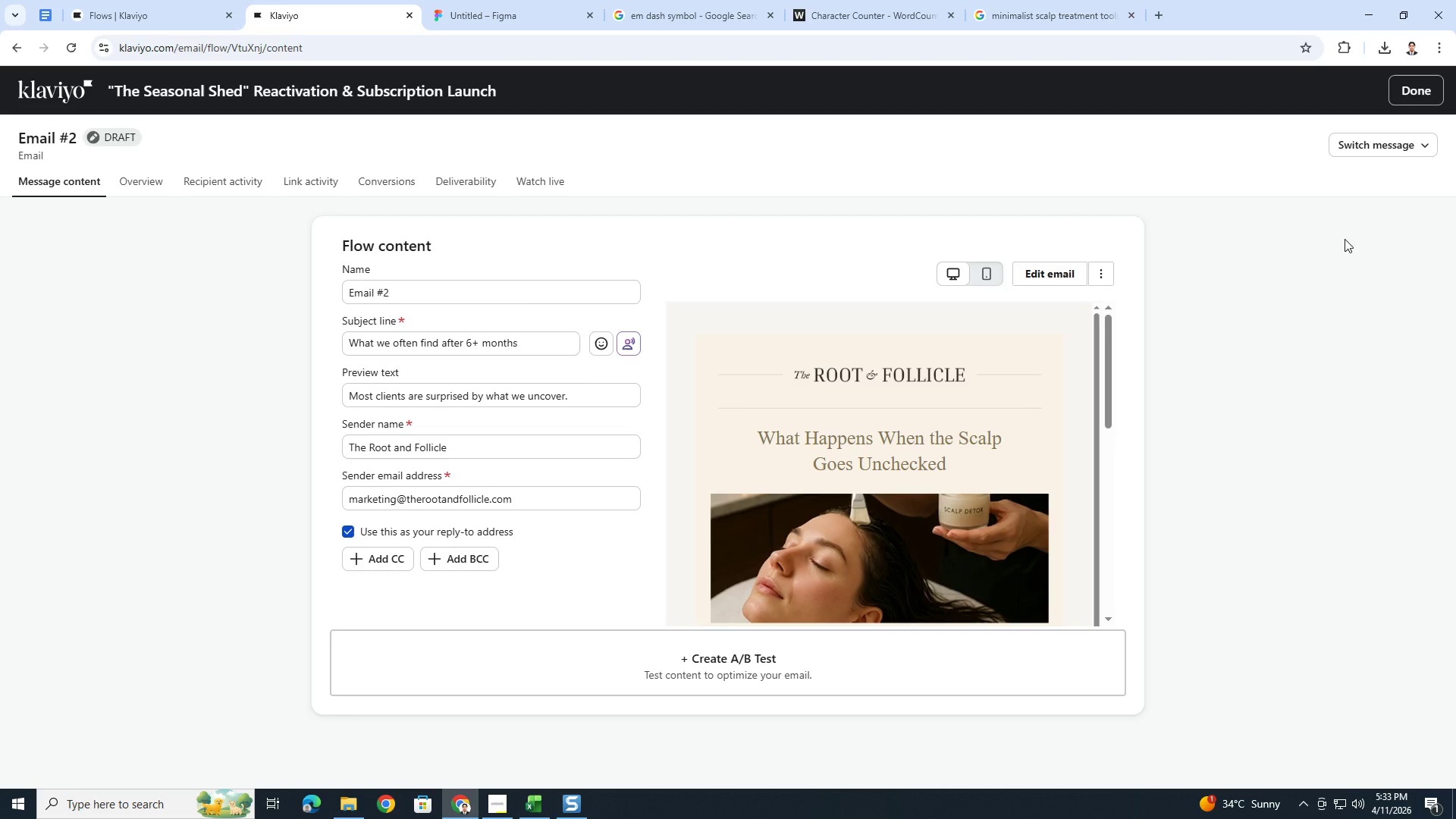 
left_click([1094, 299])
 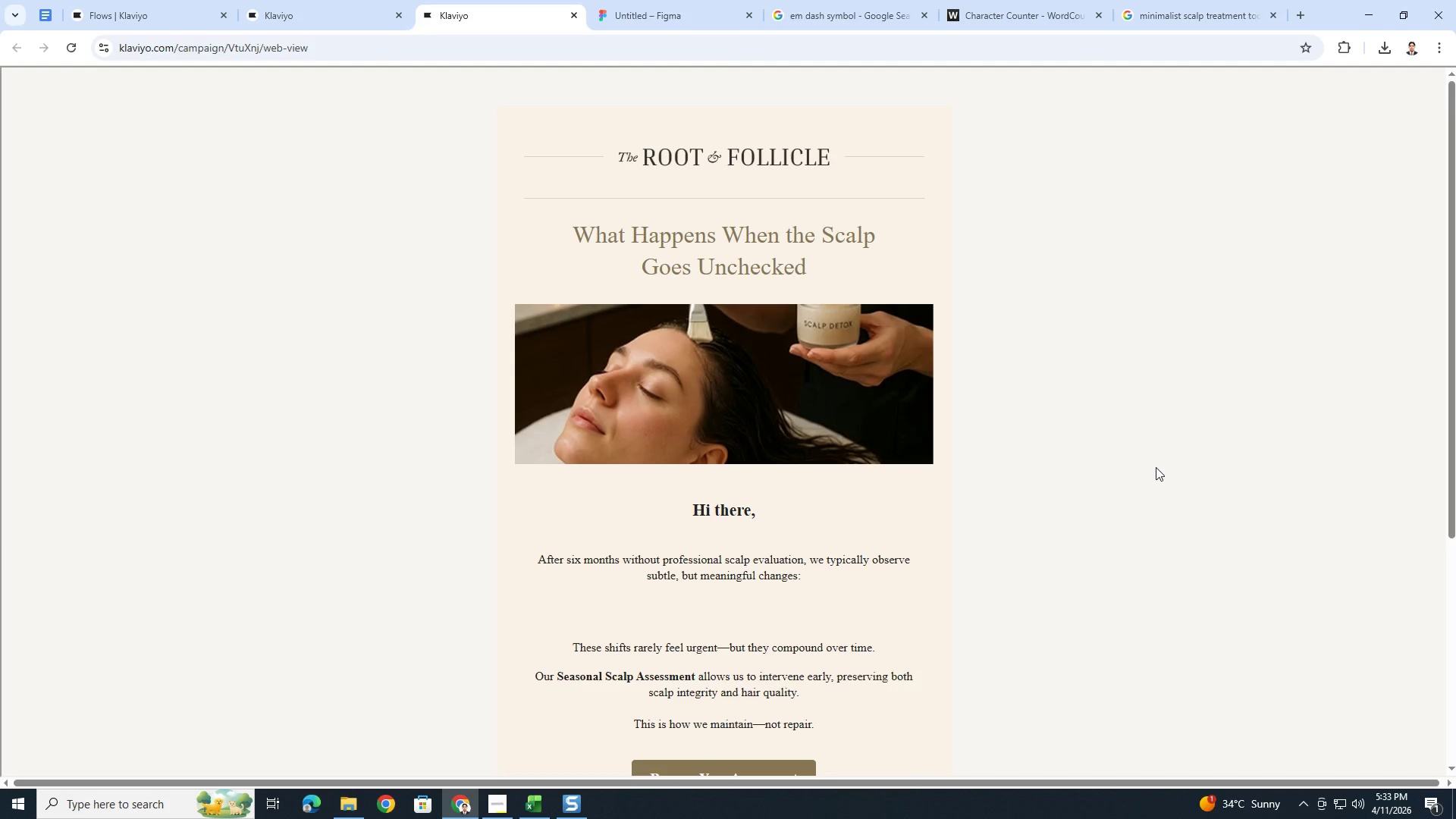 
wait(6.81)
 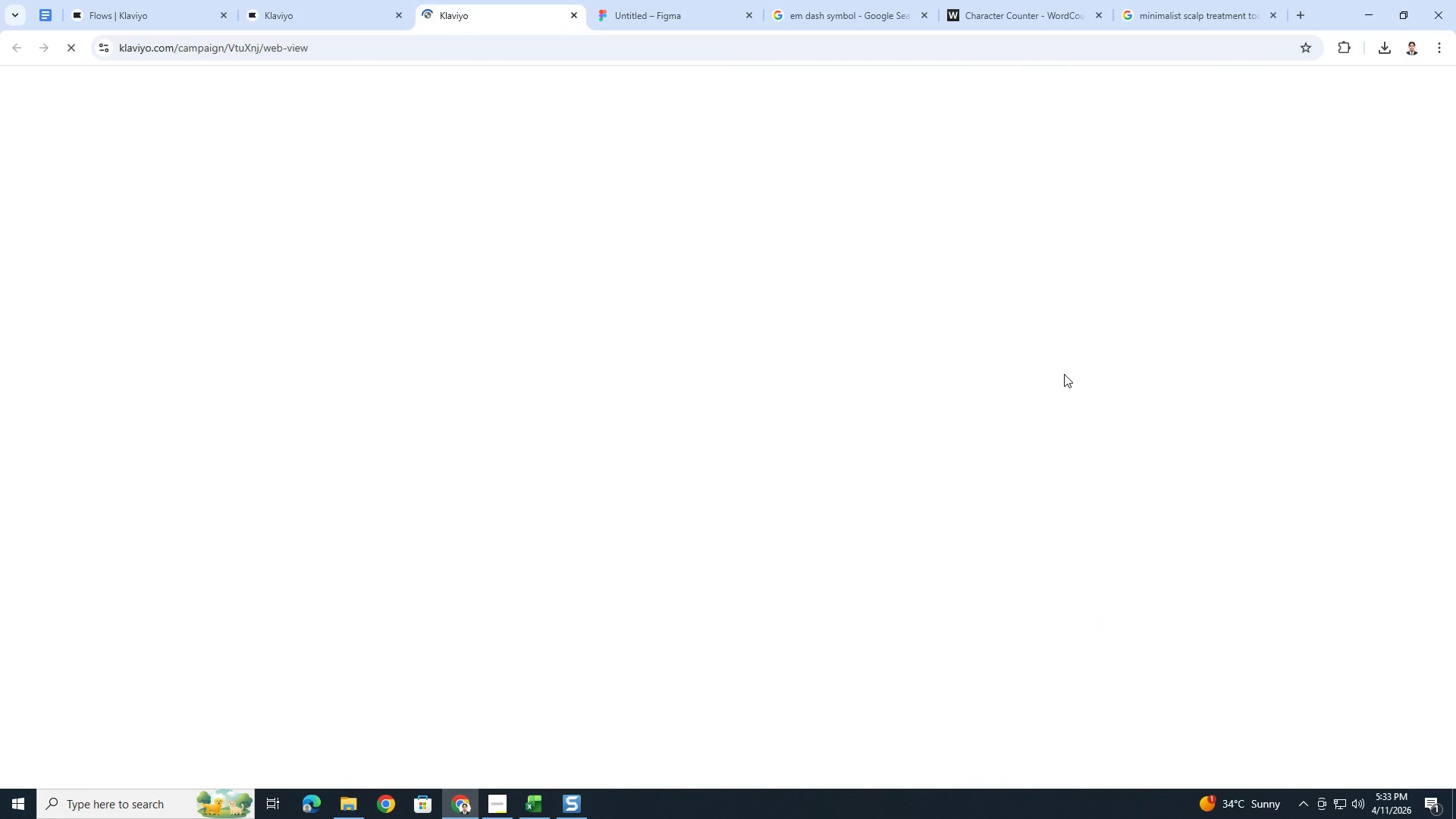 
scroll: coordinate [1156, 467], scroll_direction: down, amount: 2.0
 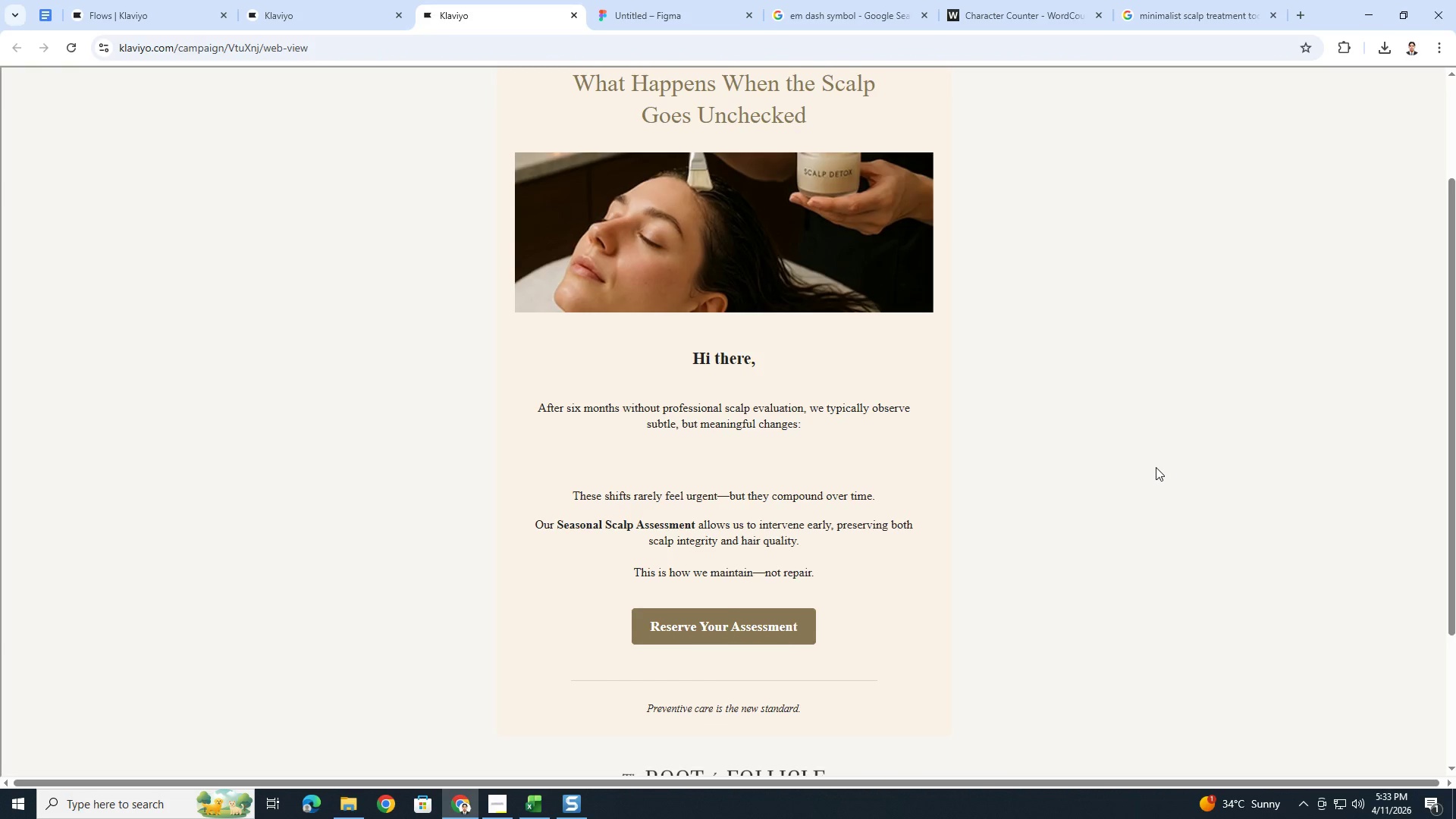 
scroll: coordinate [1156, 467], scroll_direction: up, amount: 3.0
 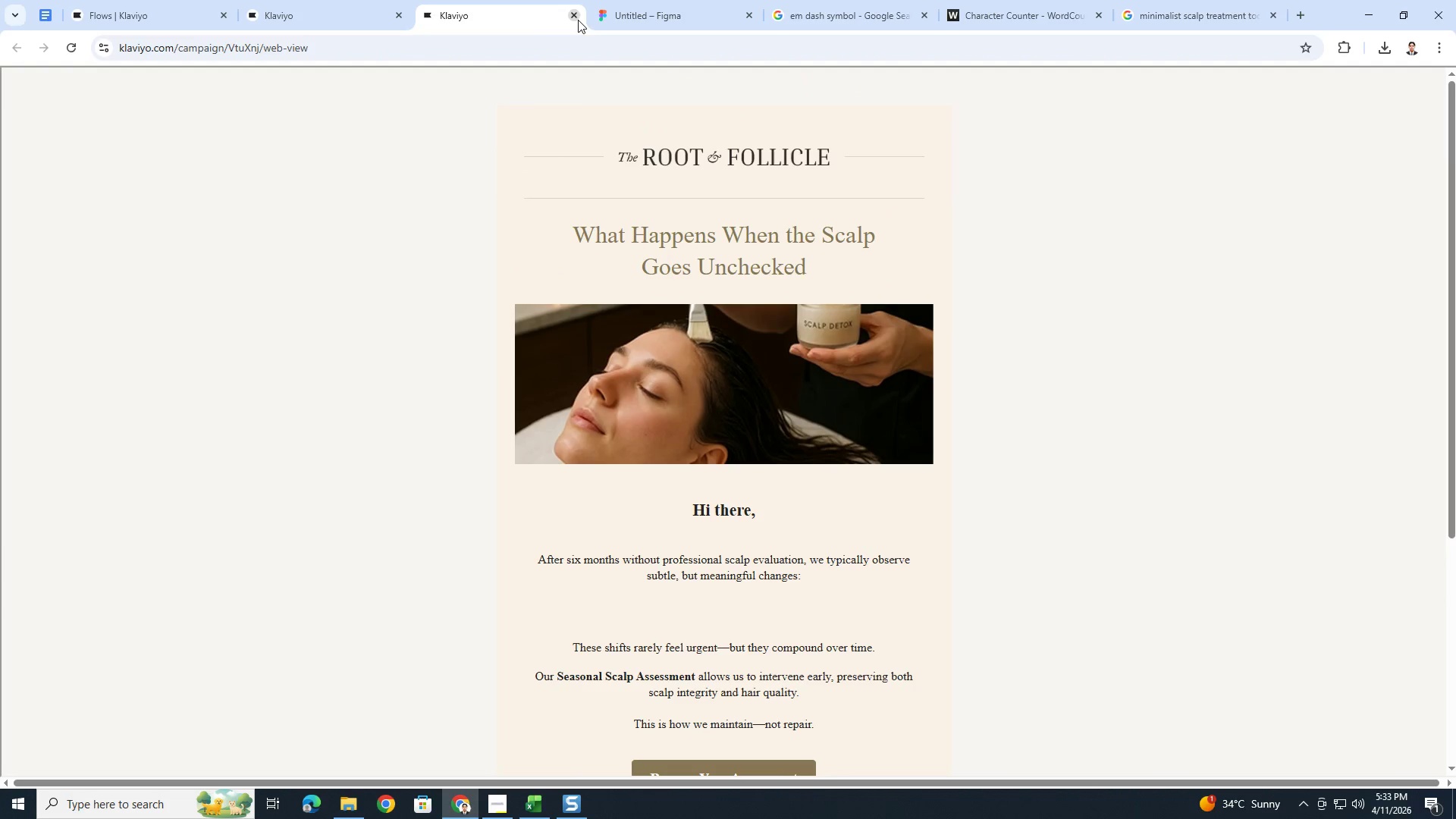 
left_click([574, 17])
 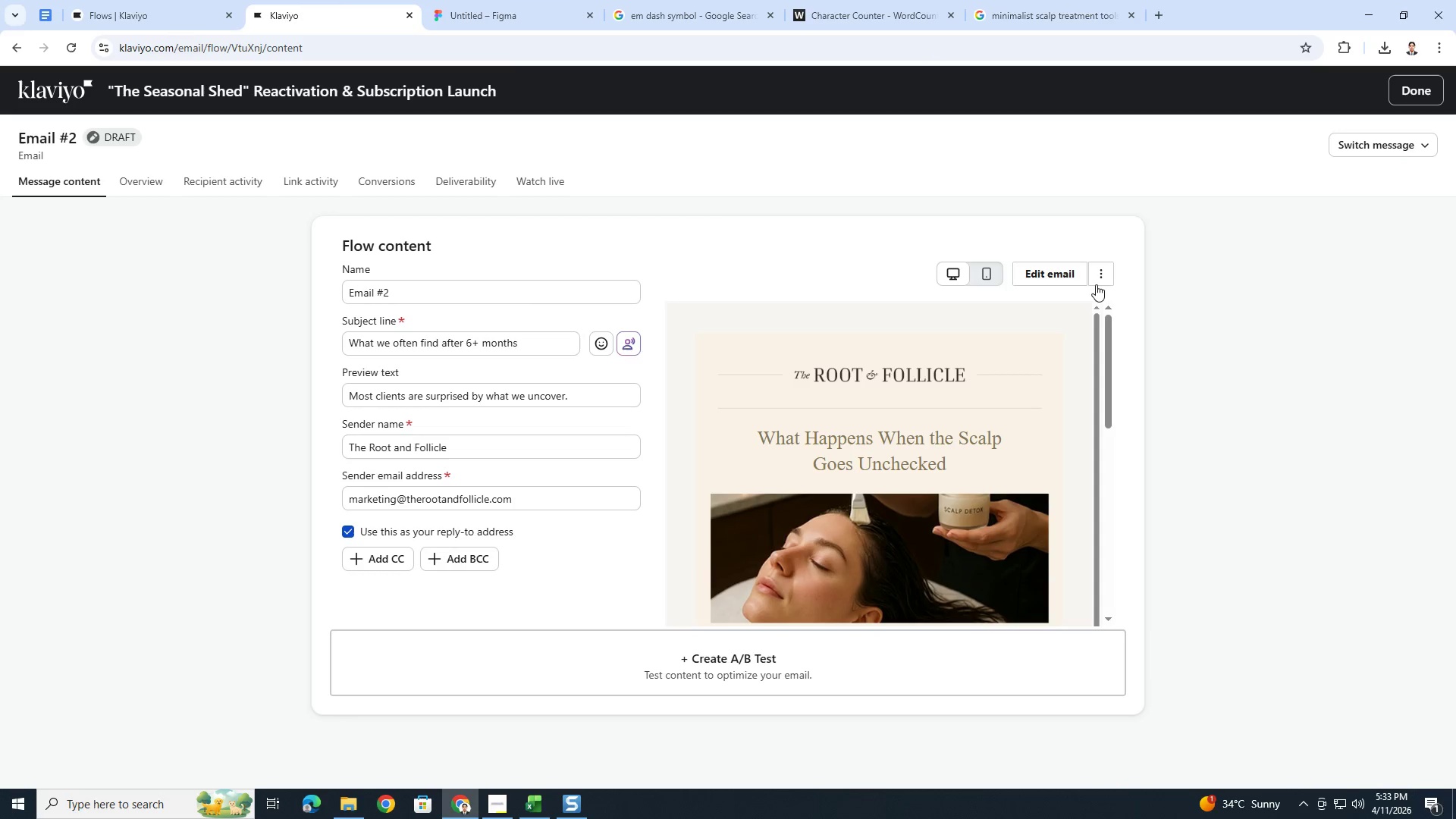 
left_click([1096, 279])
 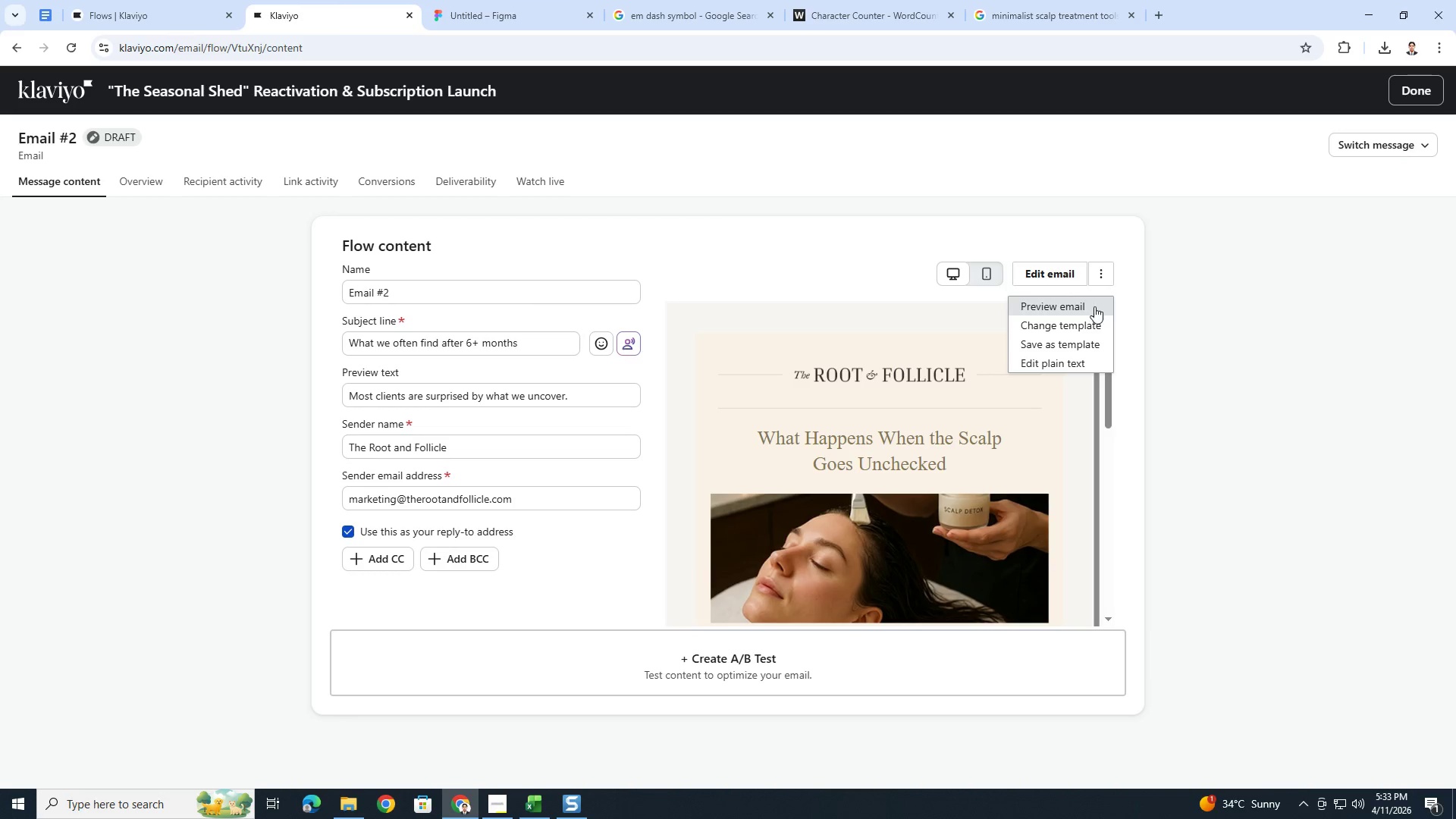 
left_click([1094, 309])
 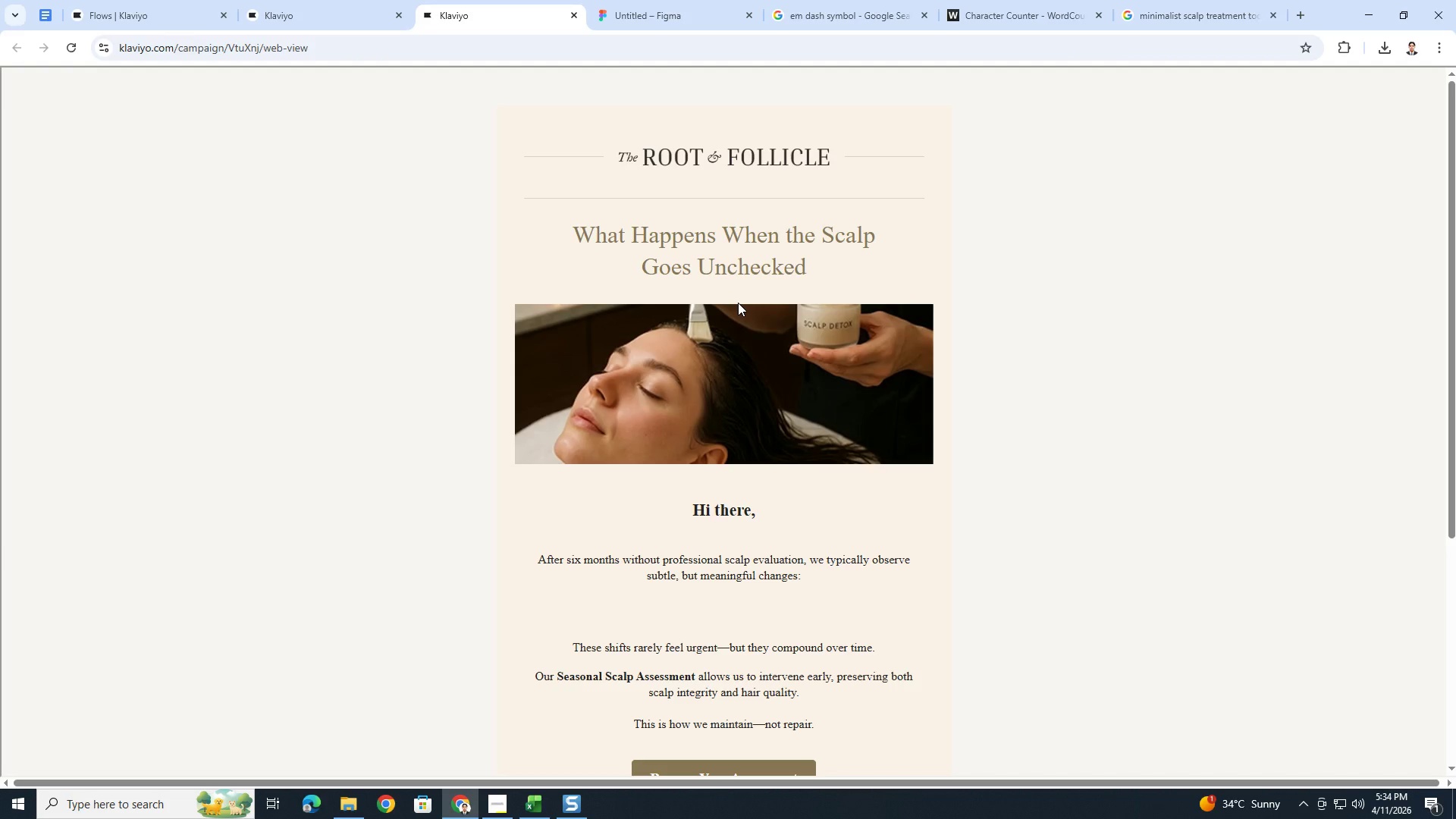 
wait(17.84)
 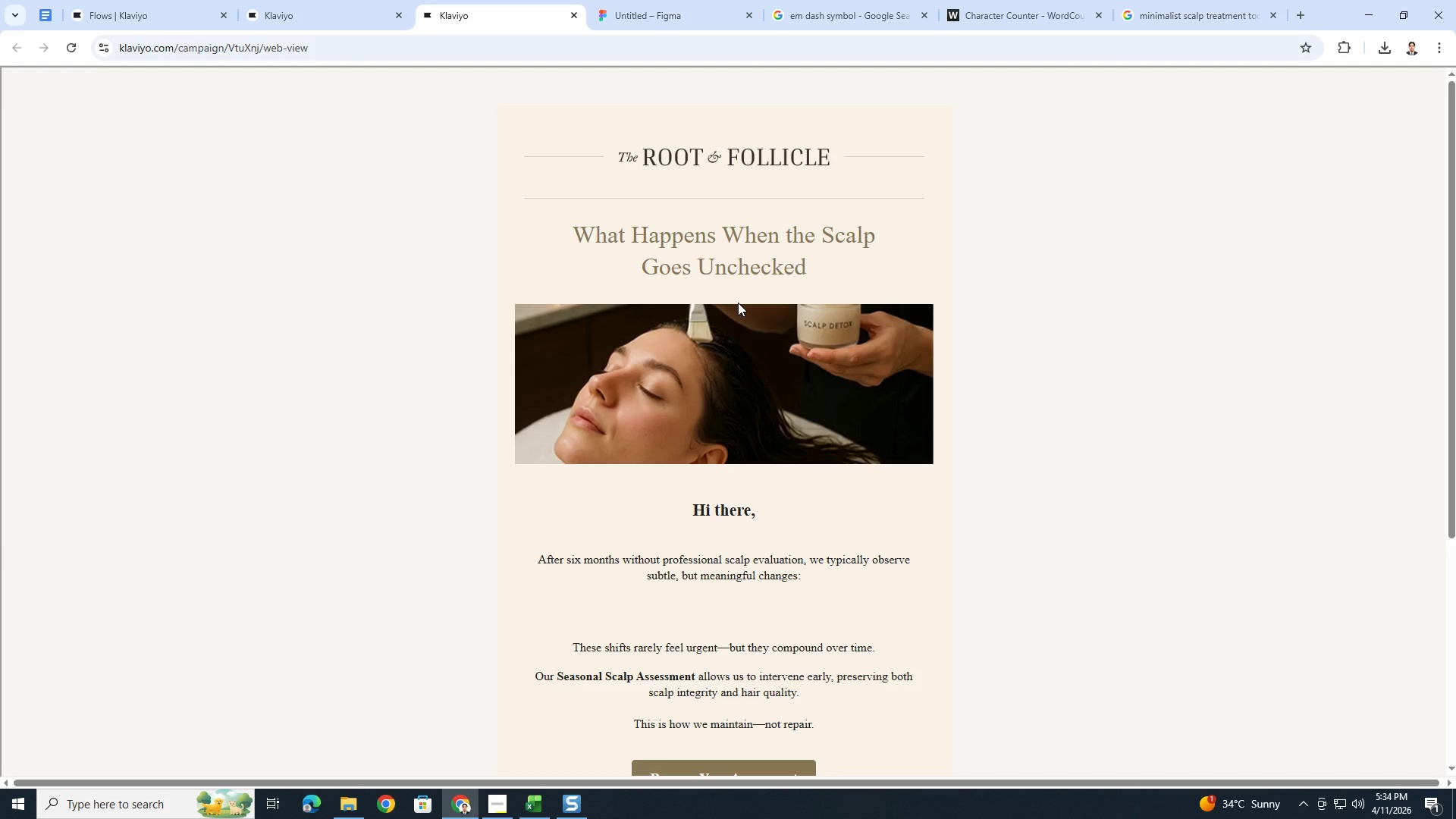 
left_click([578, 12])
 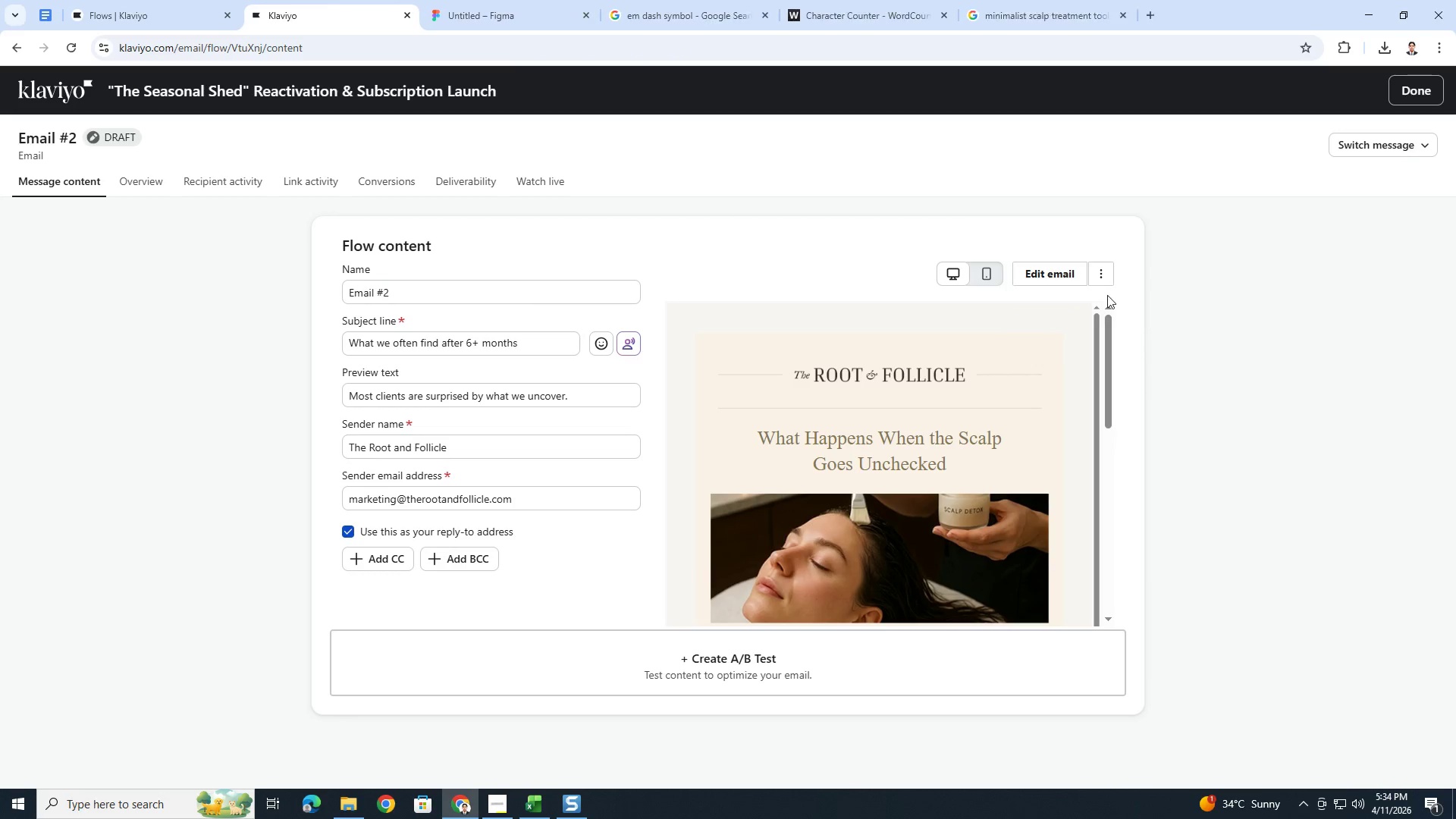 
left_click([1100, 281])
 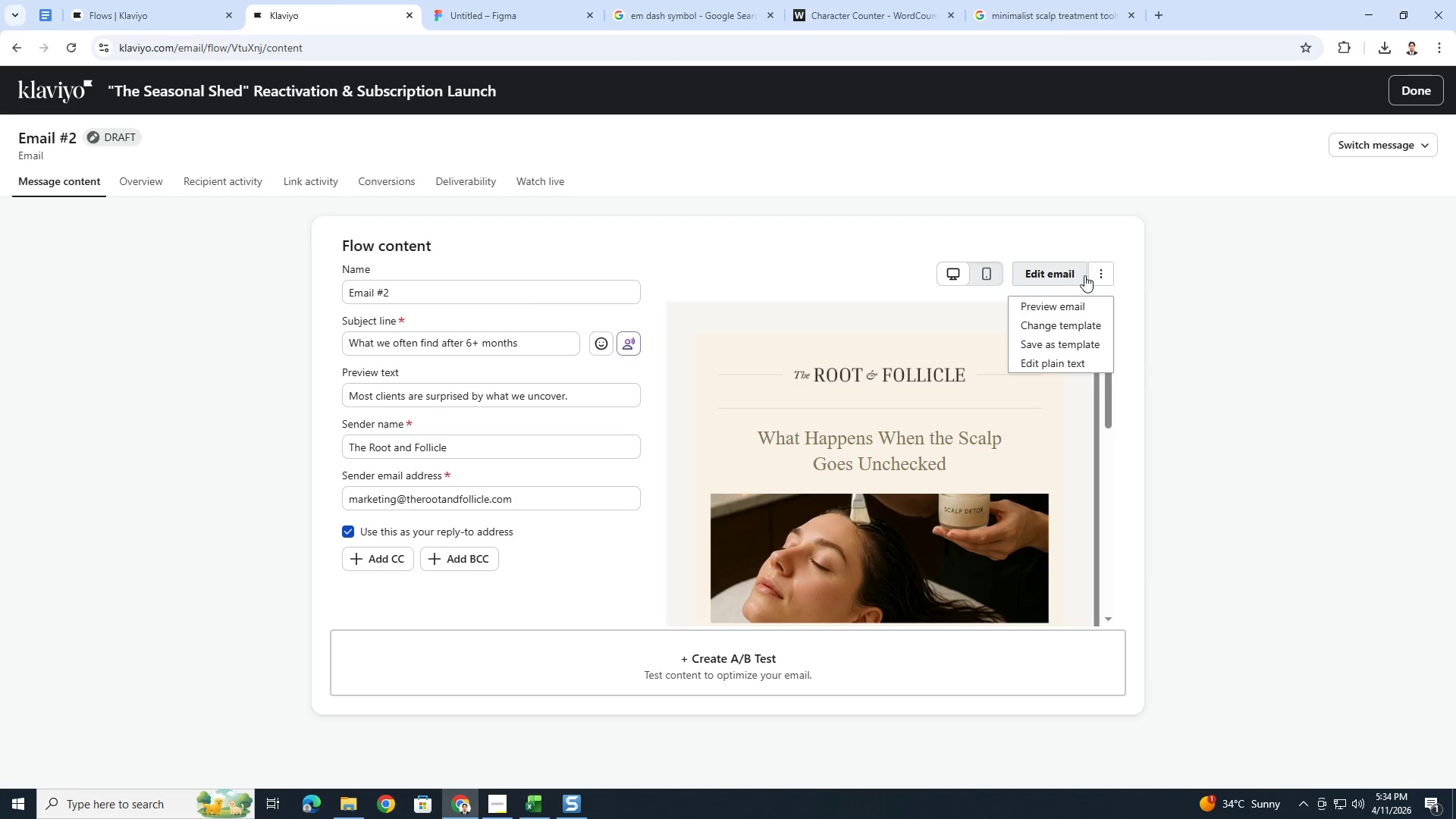 
left_click([1081, 275])
 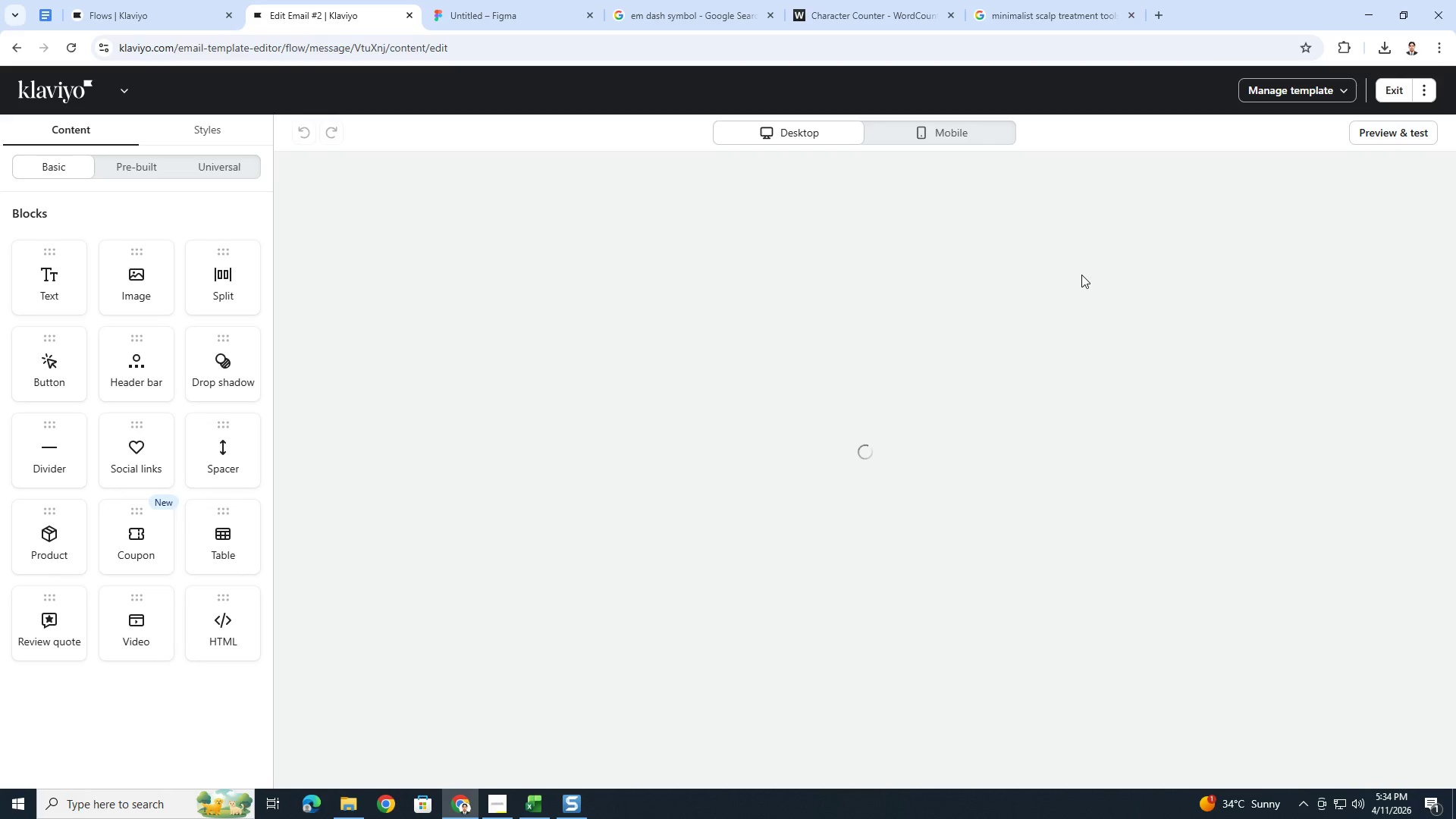 
wait(6.09)
 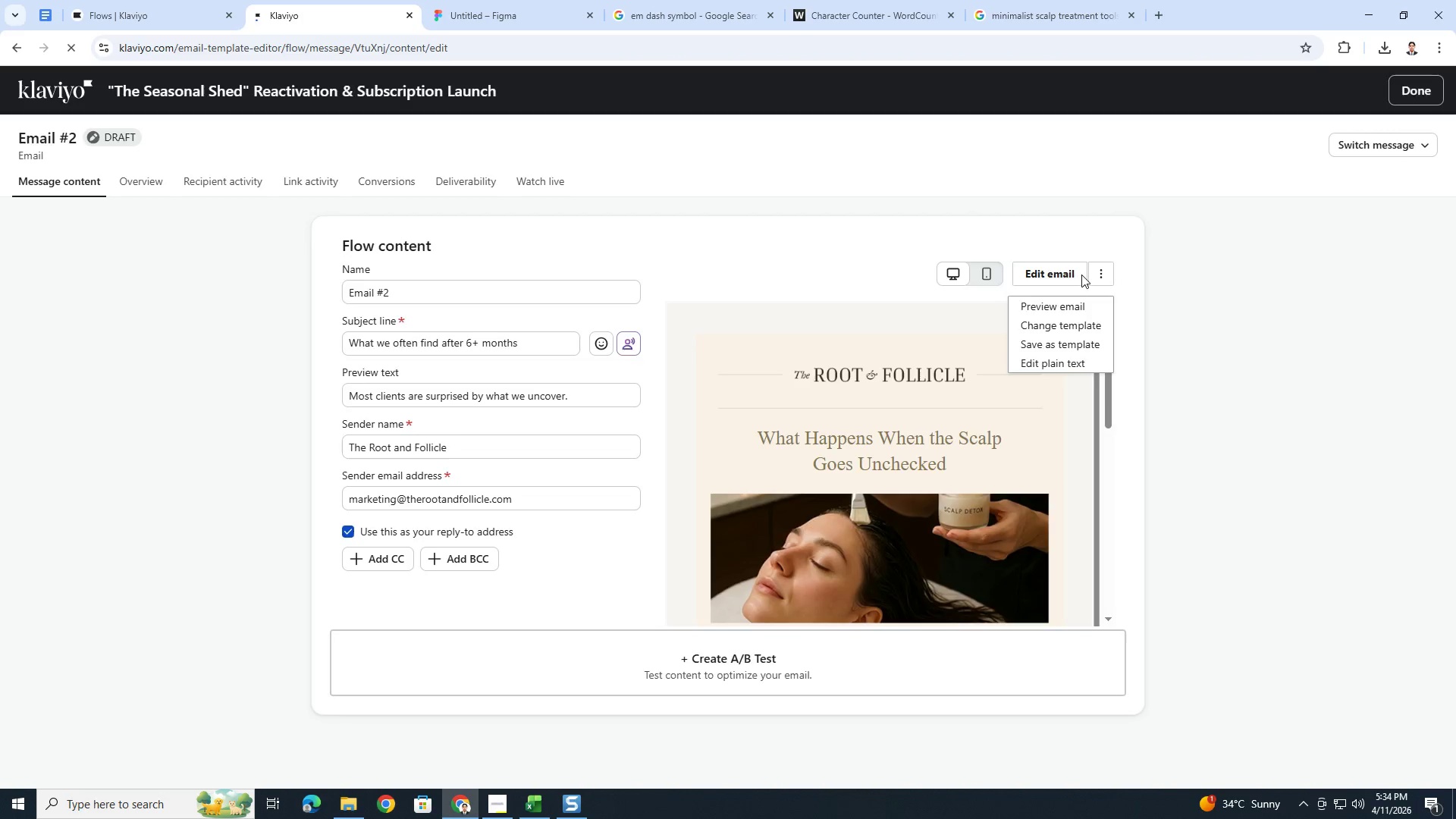 
left_click([1420, 133])
 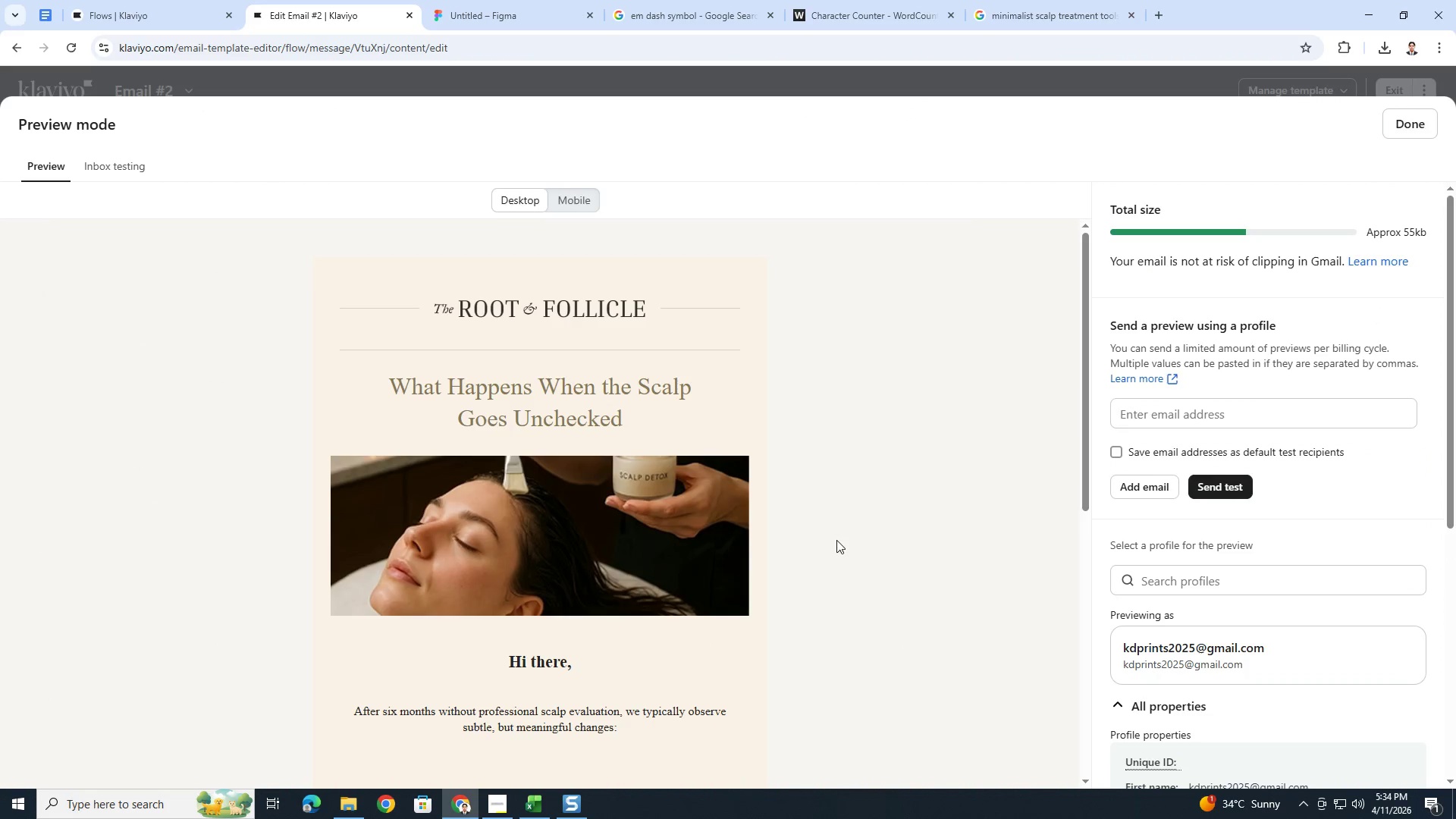 
scroll: coordinate [852, 547], scroll_direction: down, amount: 1.0
 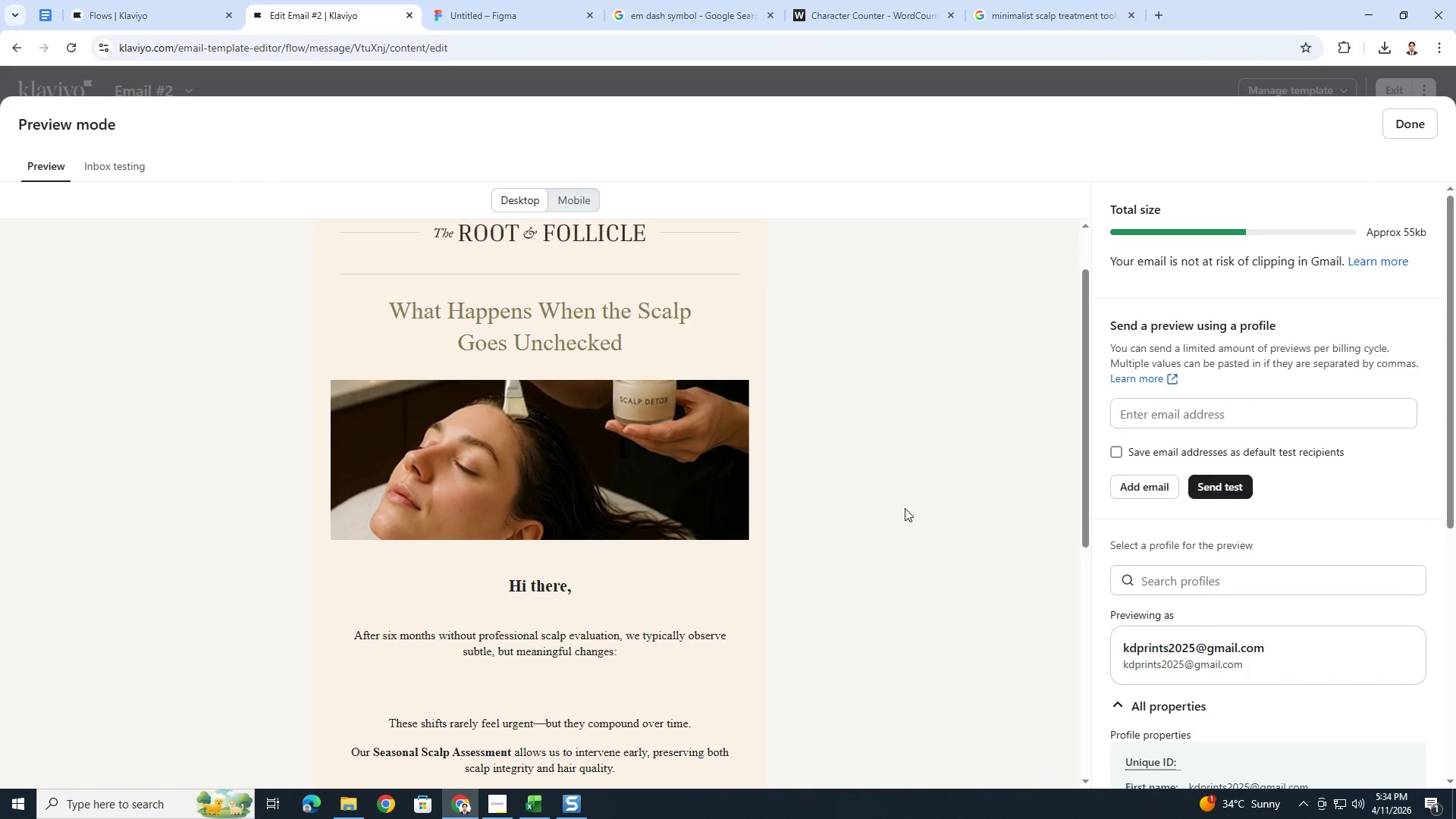 
scroll: coordinate [905, 508], scroll_direction: up, amount: 1.0
 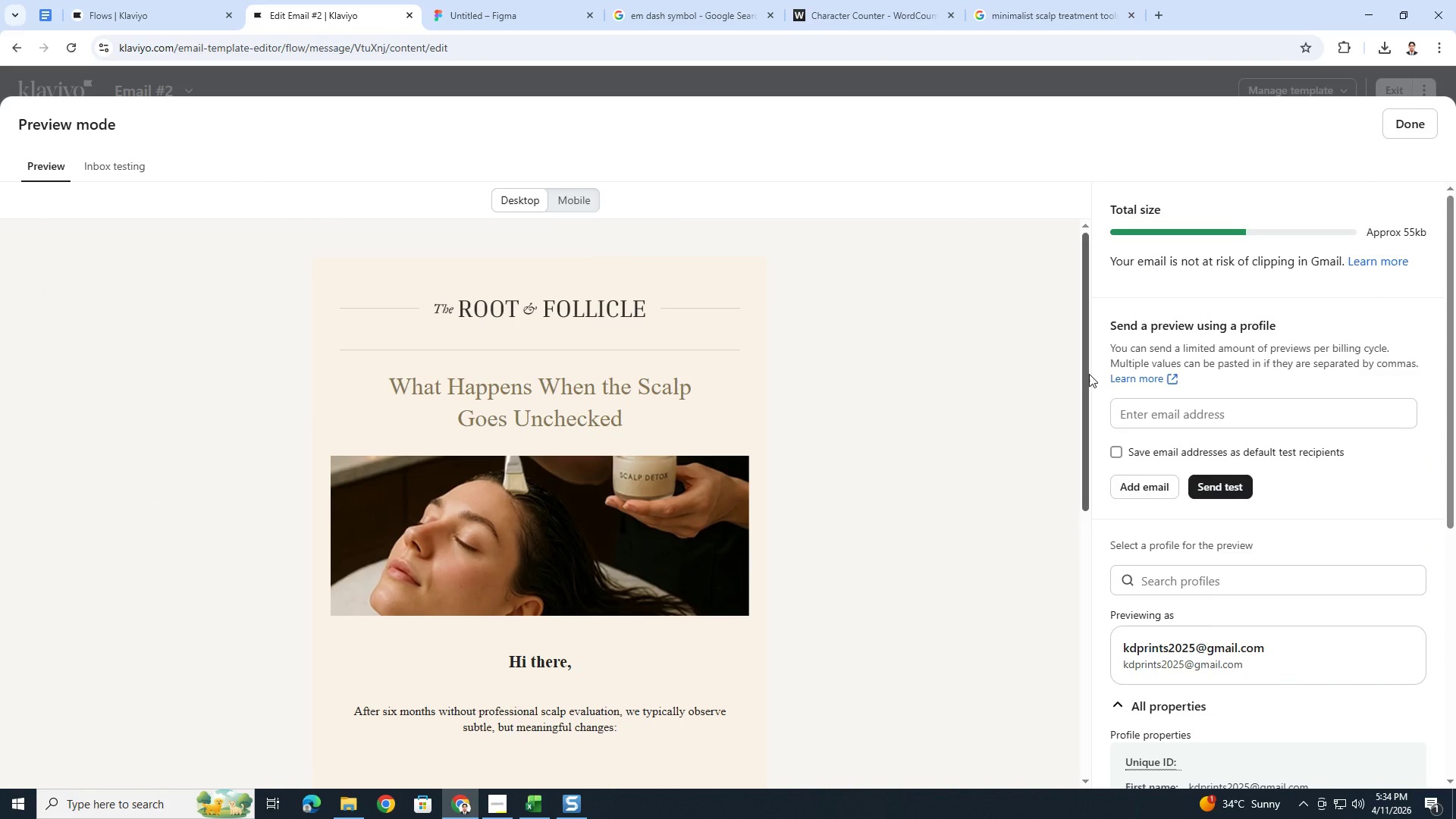 
left_click_drag(start_coordinate=[1087, 375], to_coordinate=[1087, 386])
 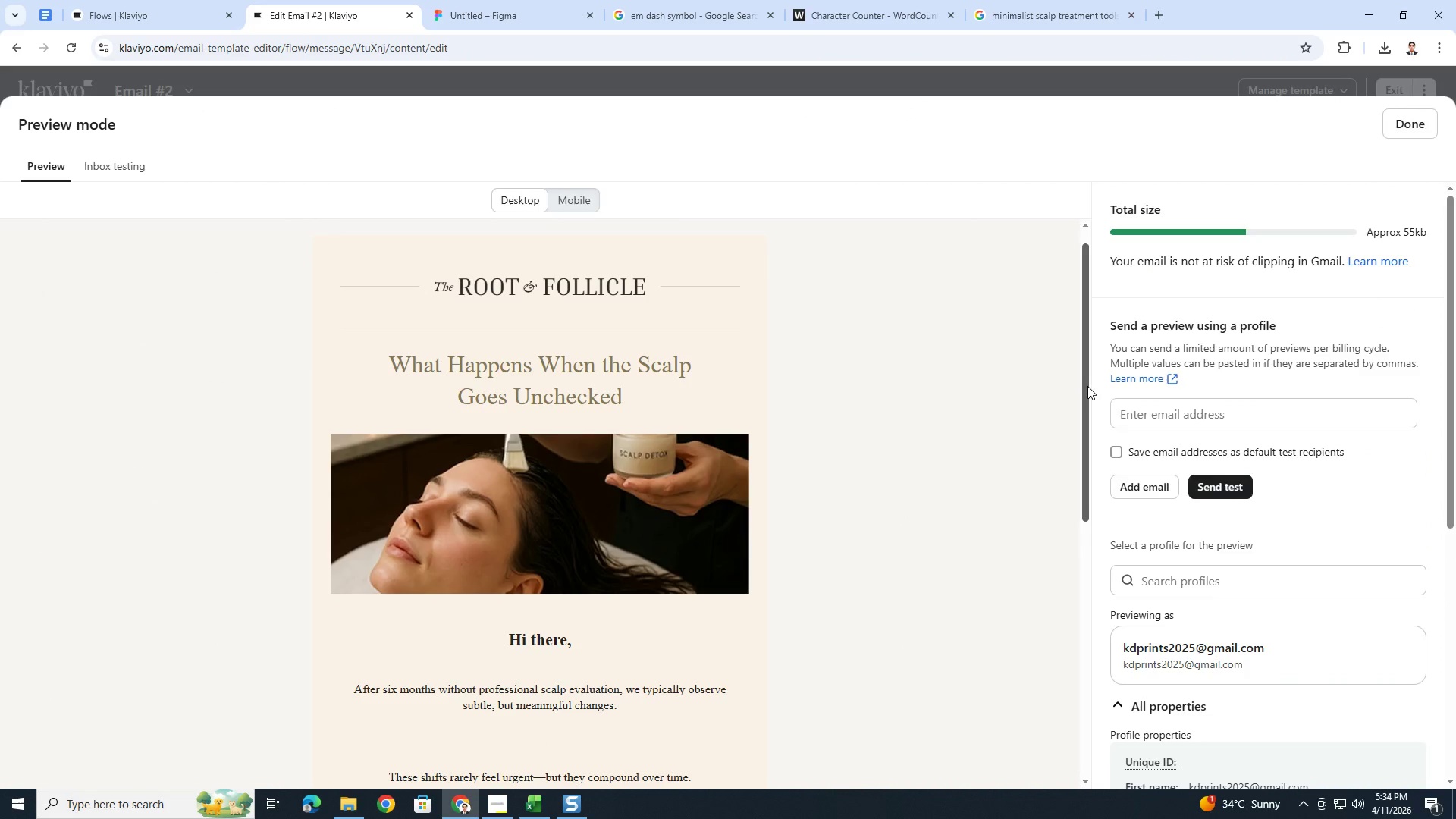 
key(PrintScreen)
 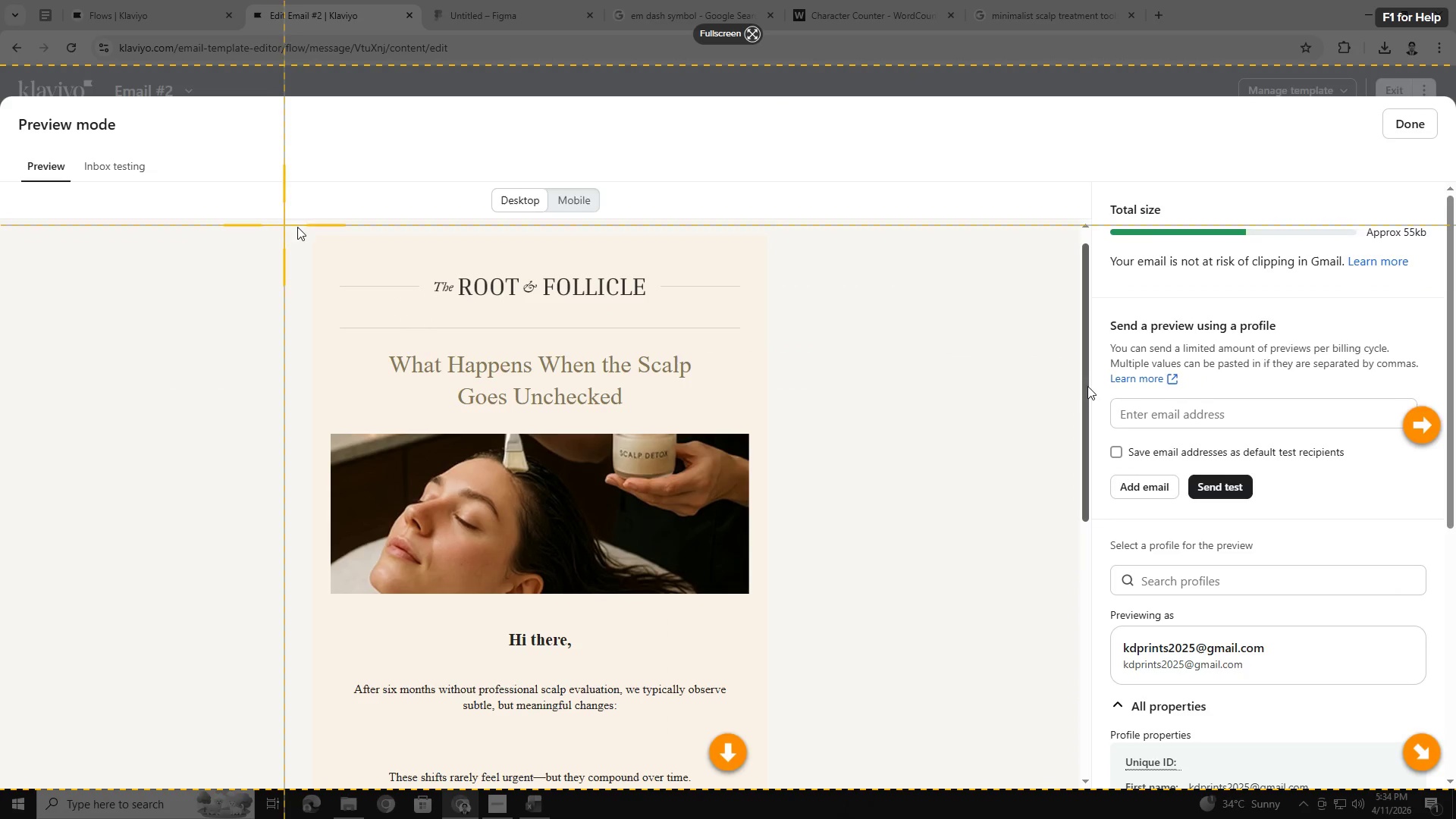 
left_click_drag(start_coordinate=[302, 228], to_coordinate=[778, 758])
 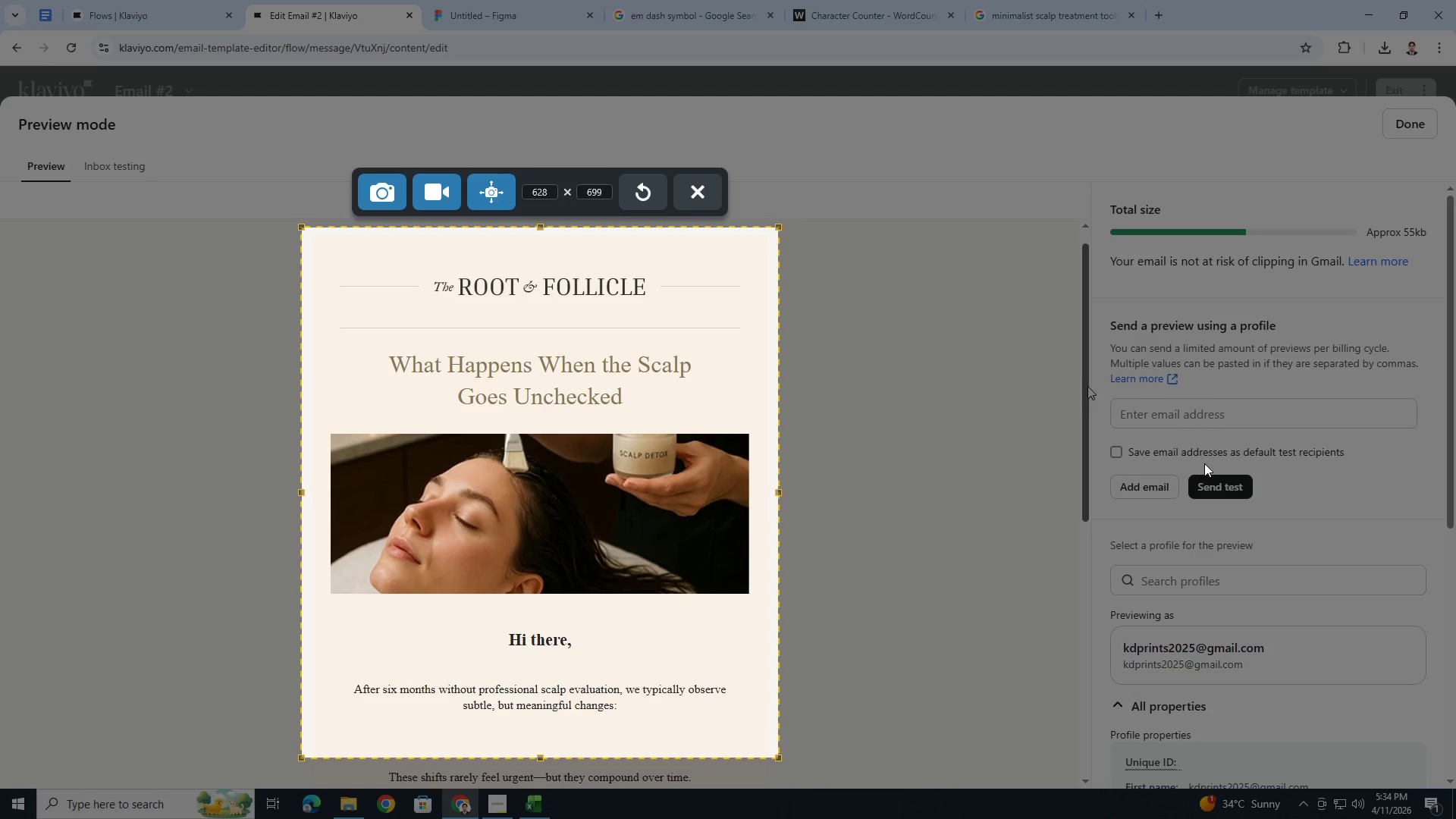 
key(Escape)
 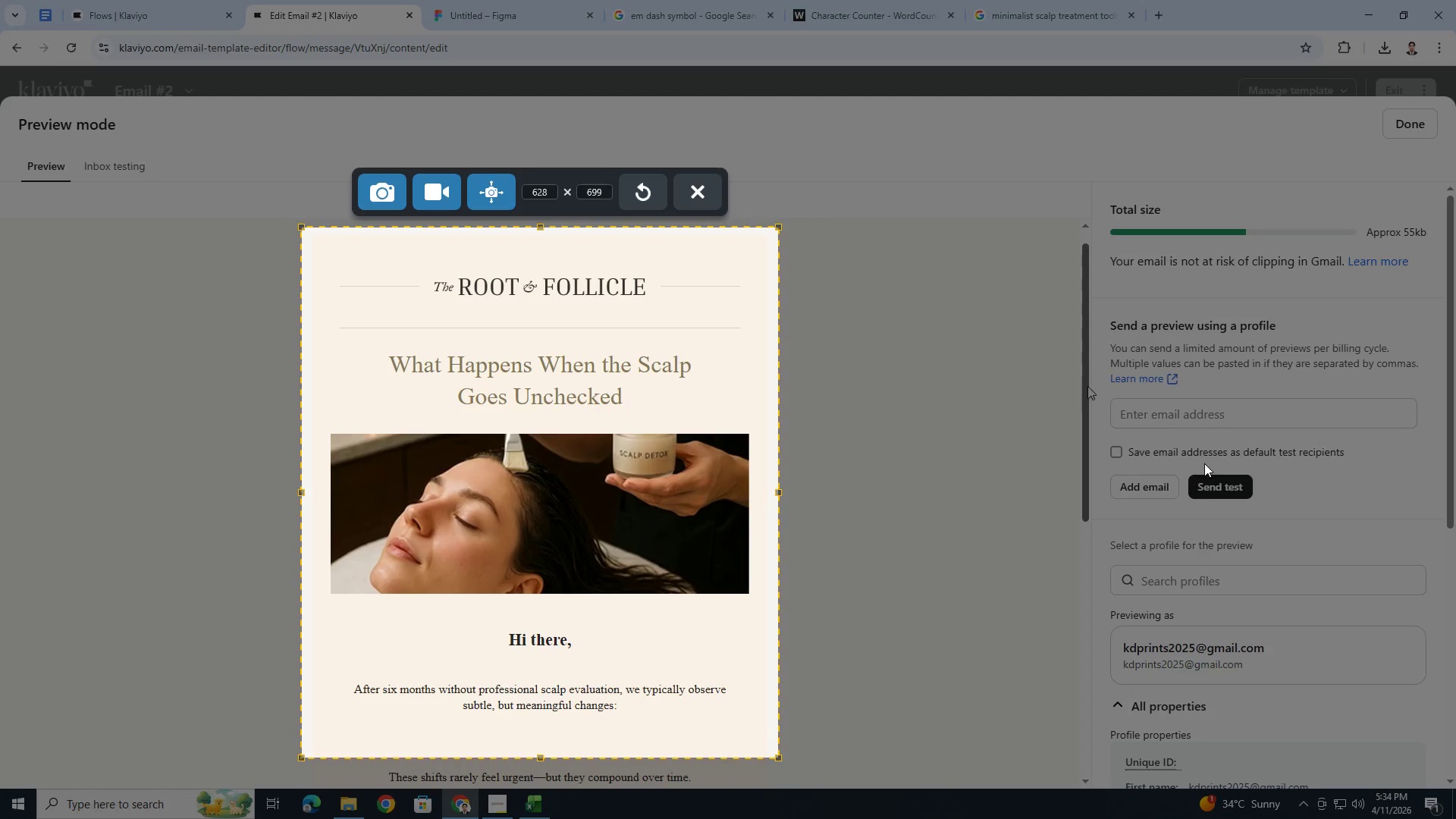 
key(Escape)
type(mich)
 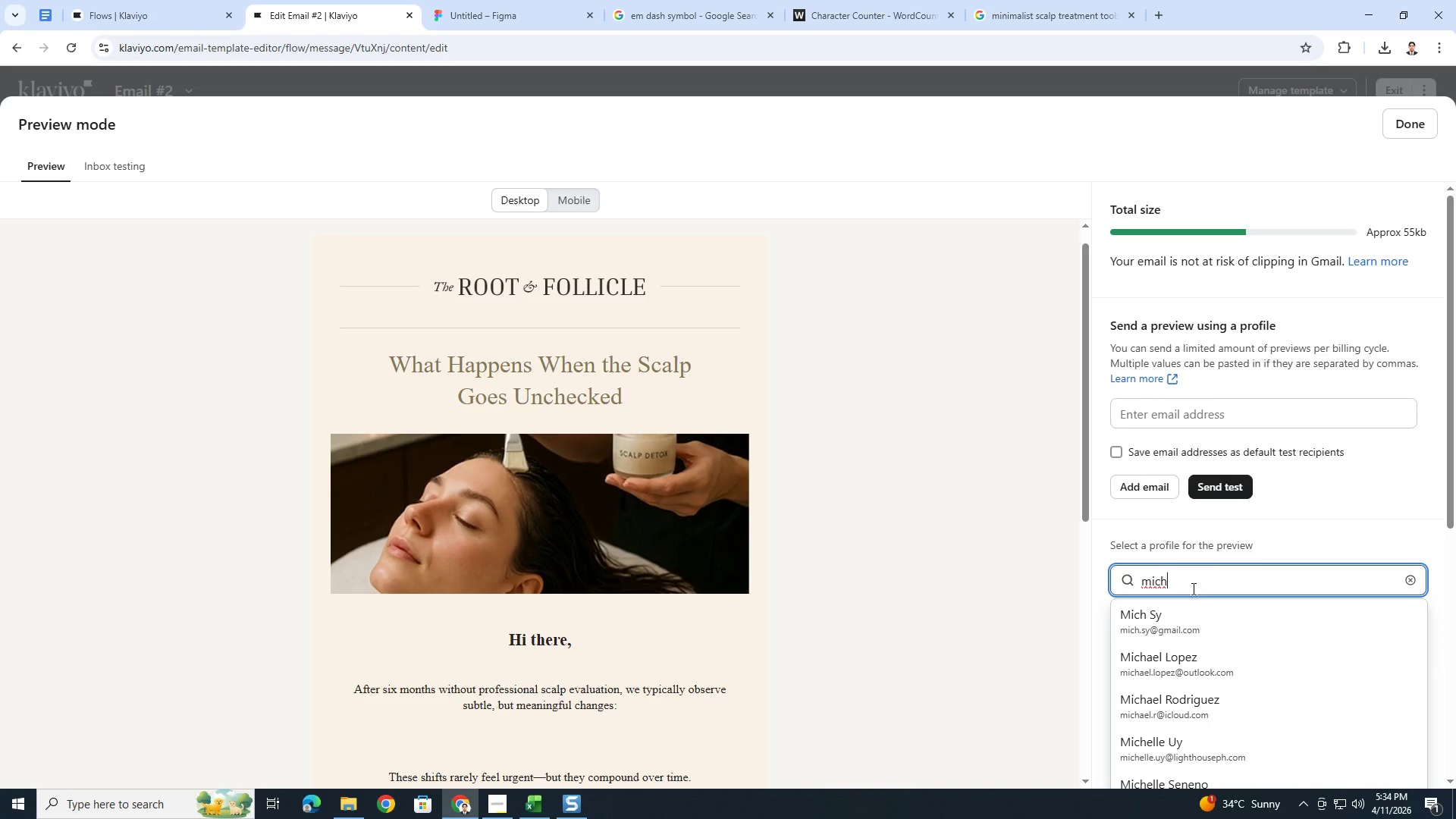 
left_click([1193, 604])
 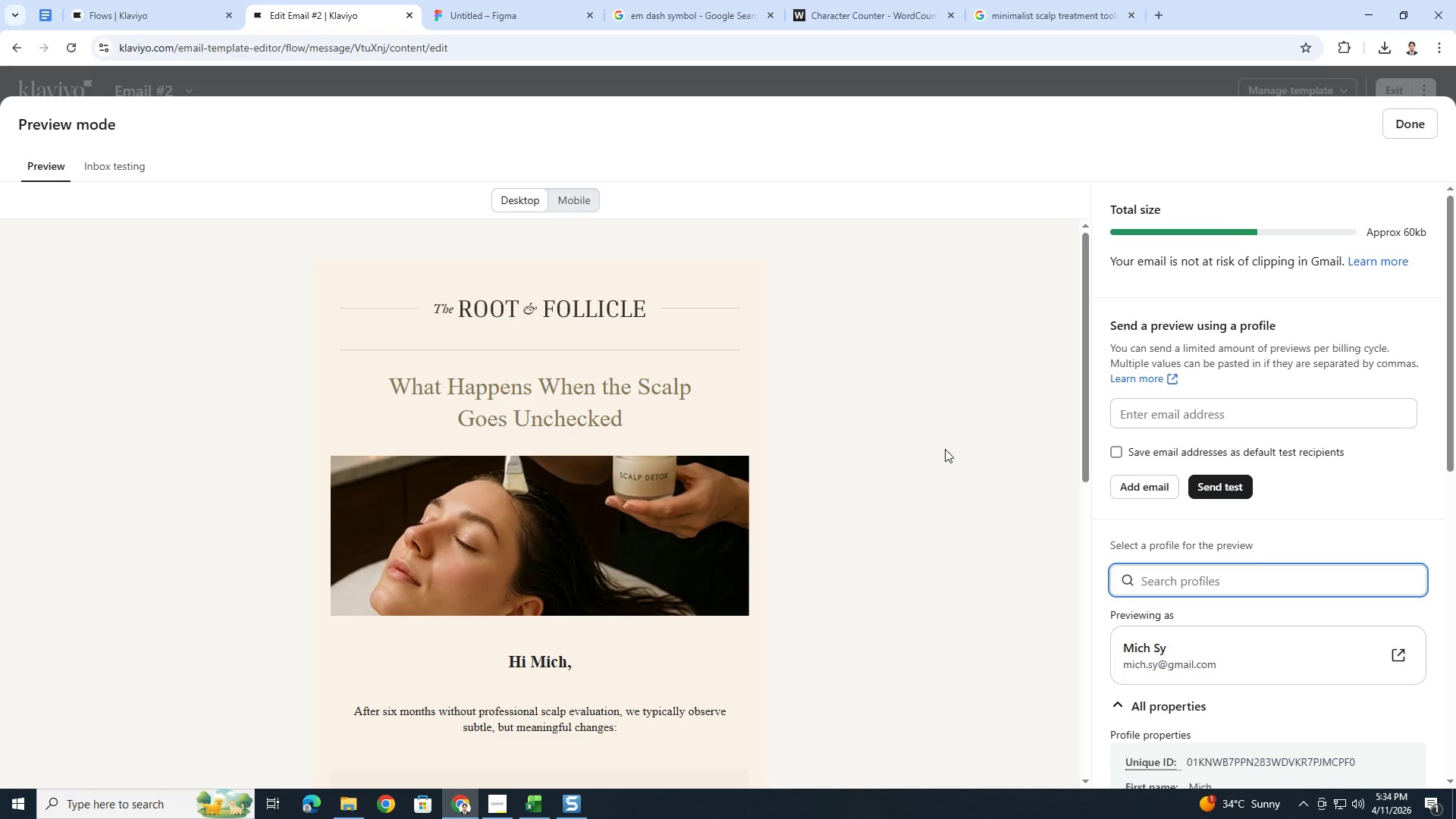 
key(PrintScreen)
 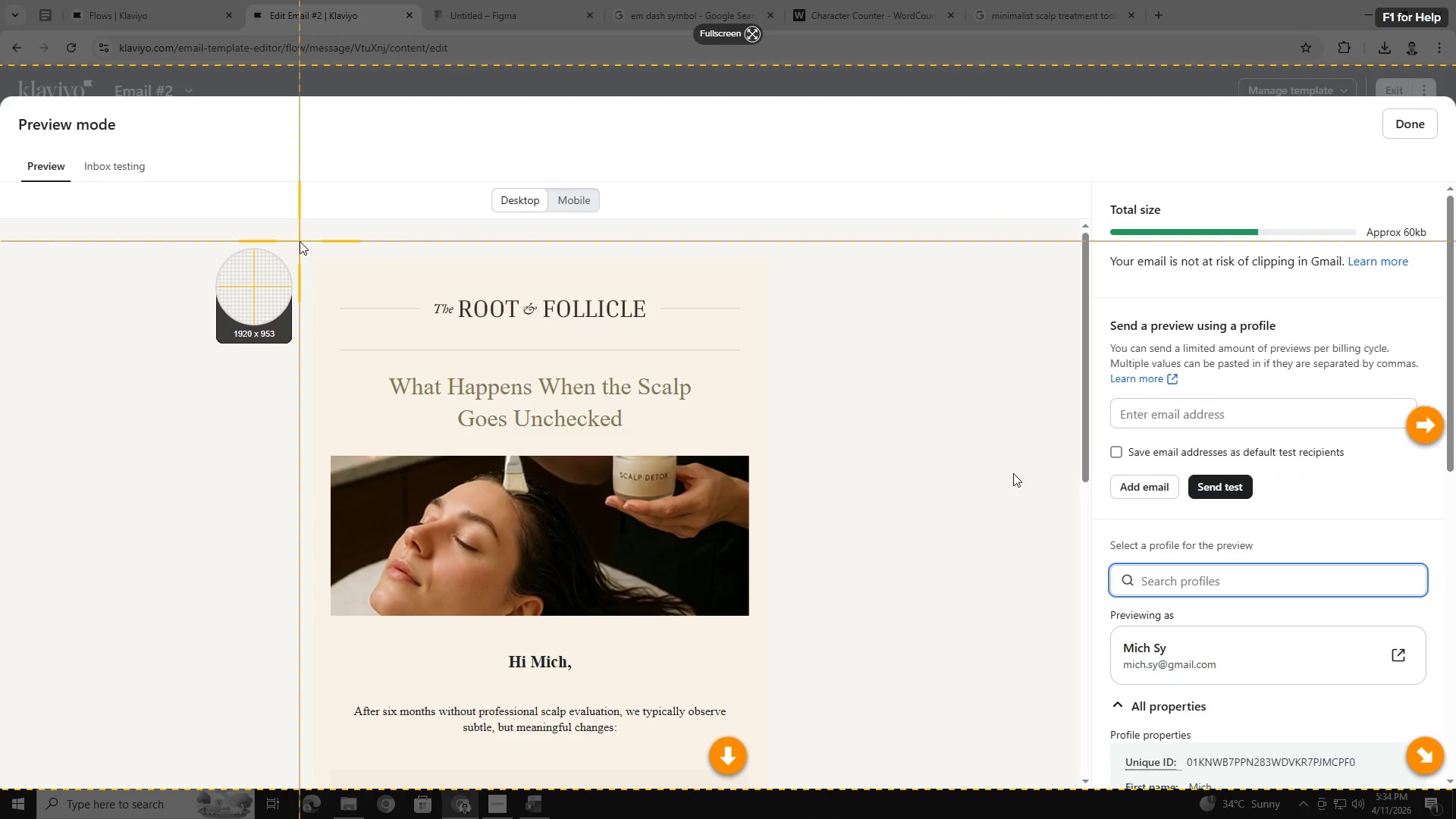 
left_click_drag(start_coordinate=[296, 242], to_coordinate=[767, 762])
 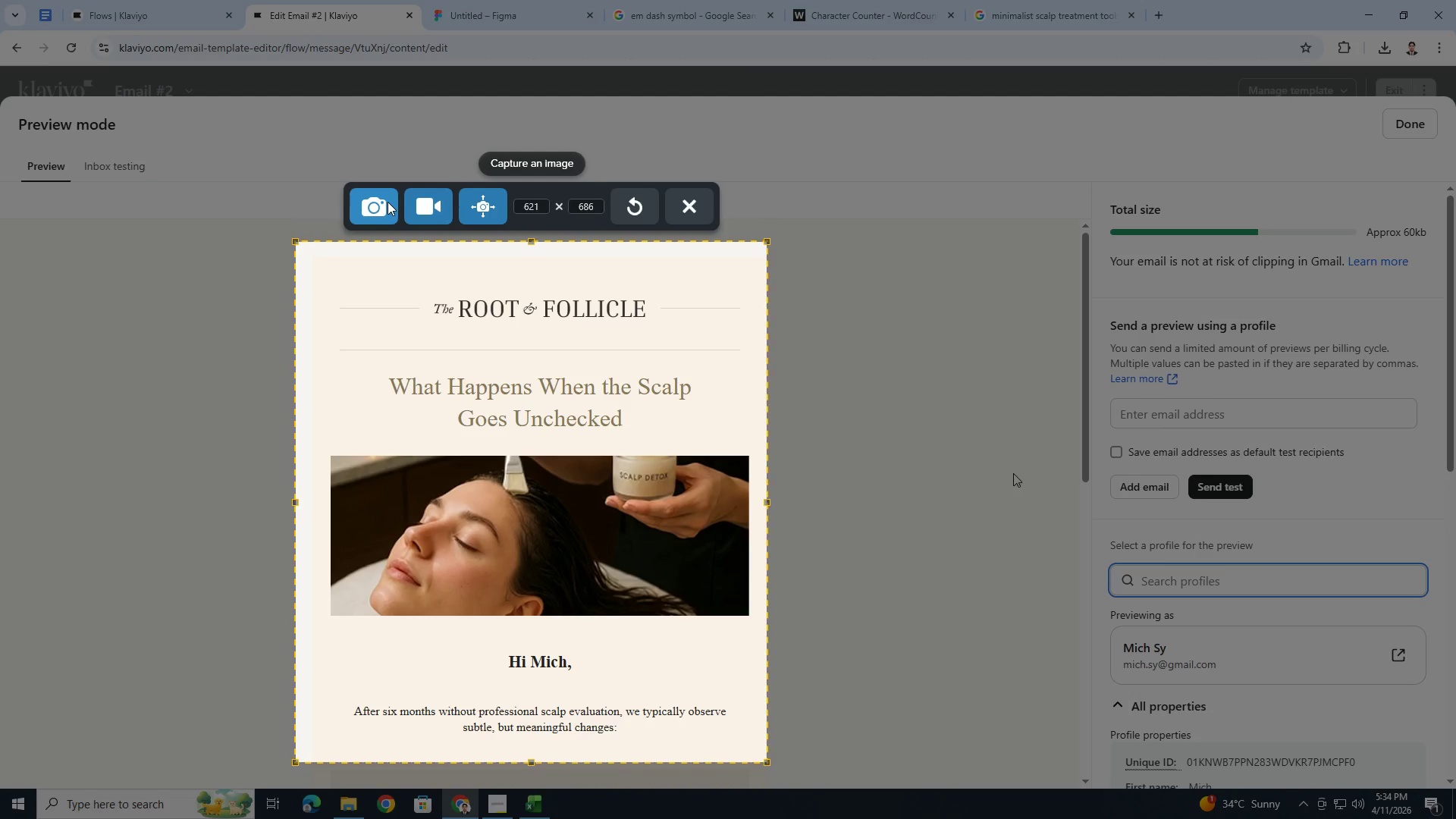 
wait(8.88)
 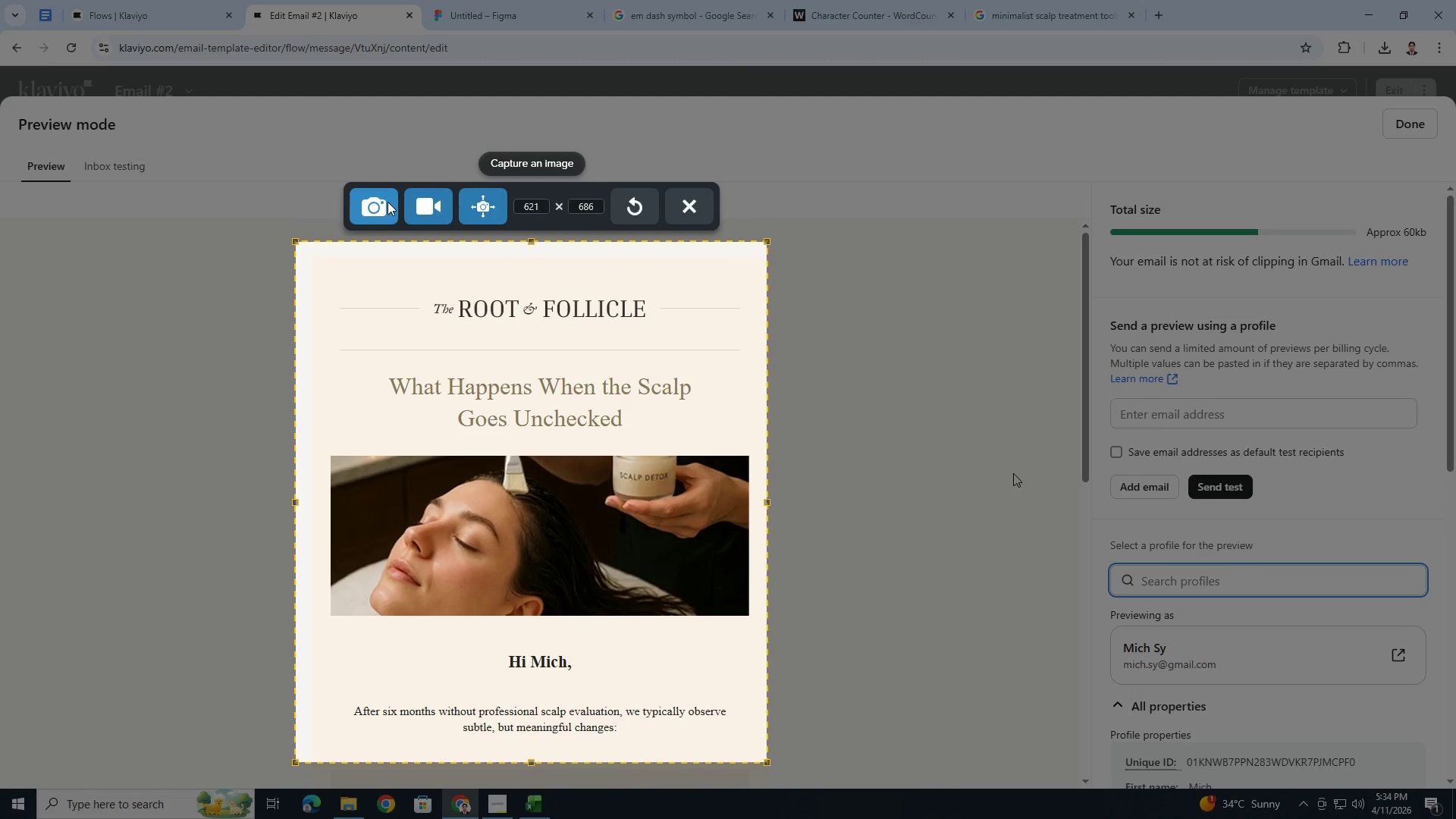 
left_click([501, 201])
 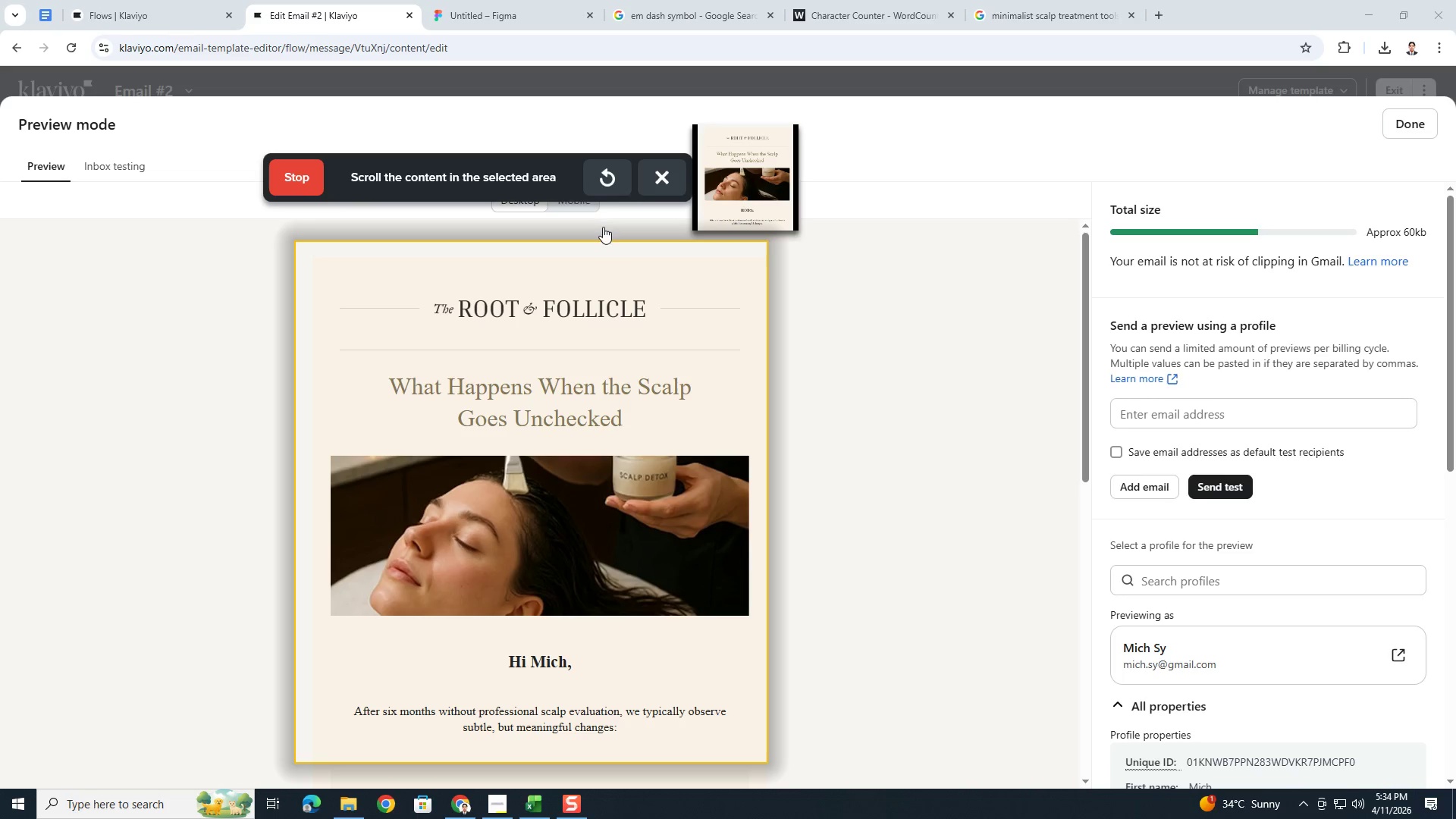 
scroll: coordinate [997, 431], scroll_direction: down, amount: 2.0
 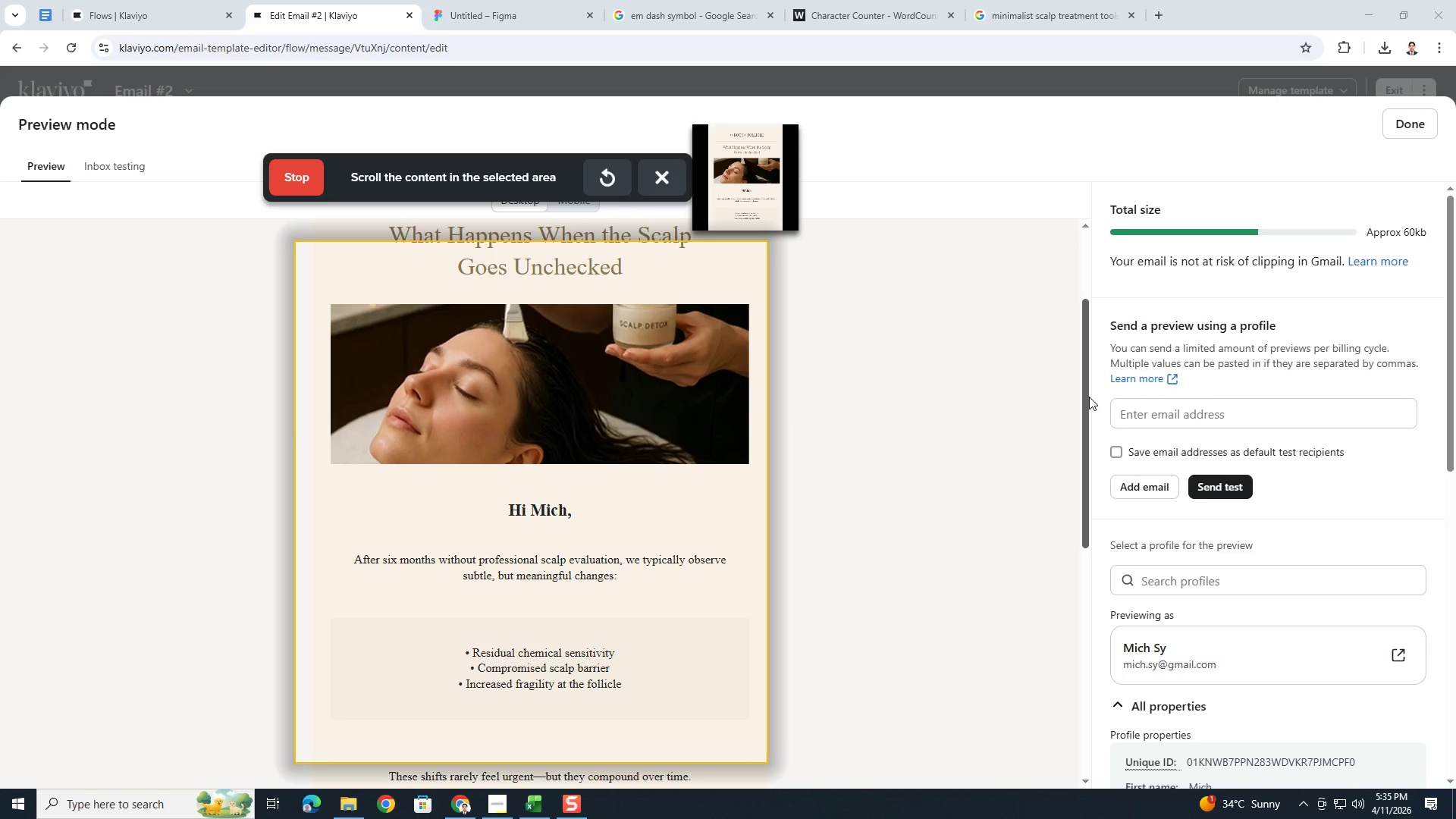 
left_click_drag(start_coordinate=[1086, 388], to_coordinate=[1081, 561])
 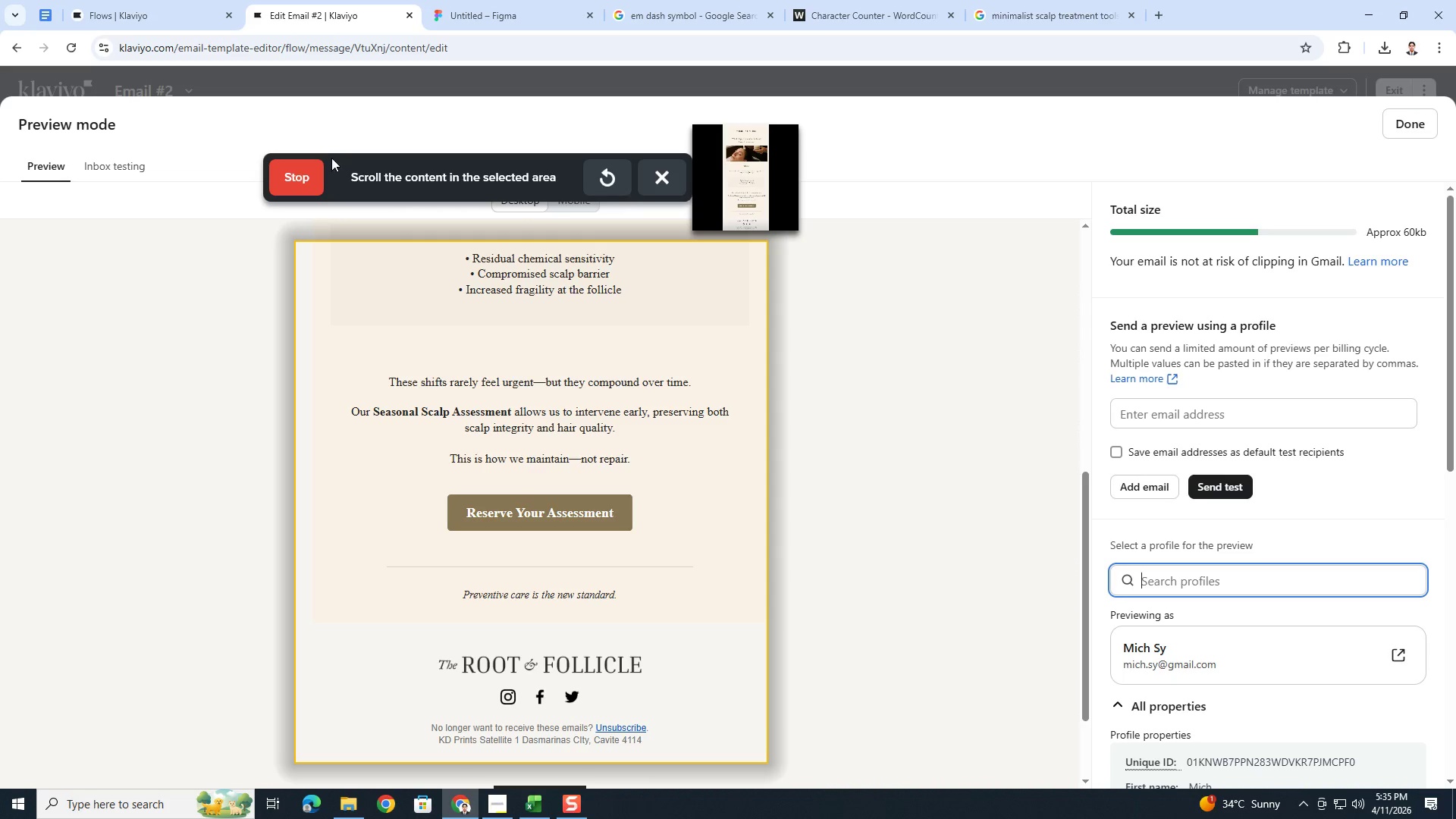 
left_click([310, 174])
 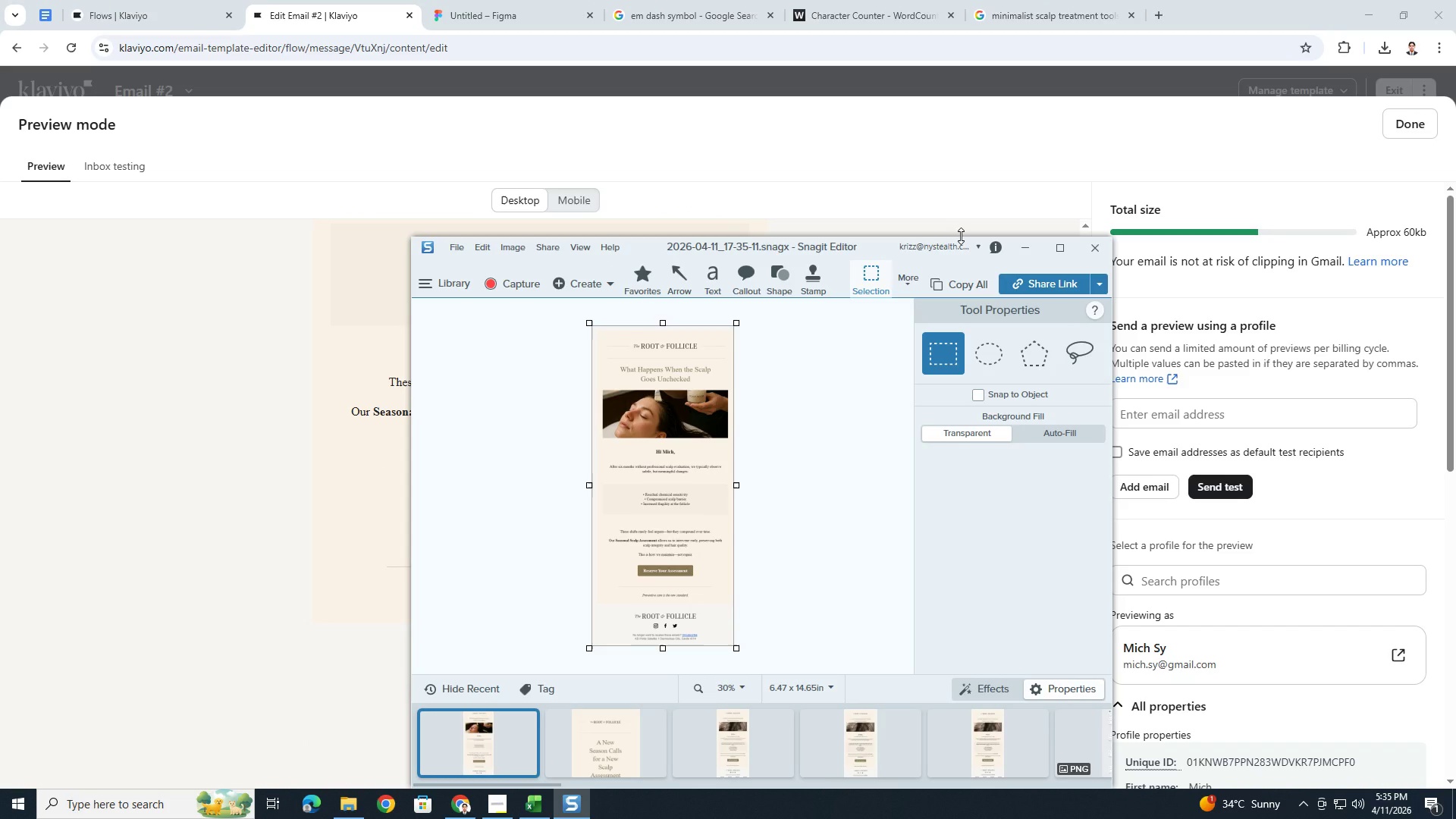 
key(Control+C)
 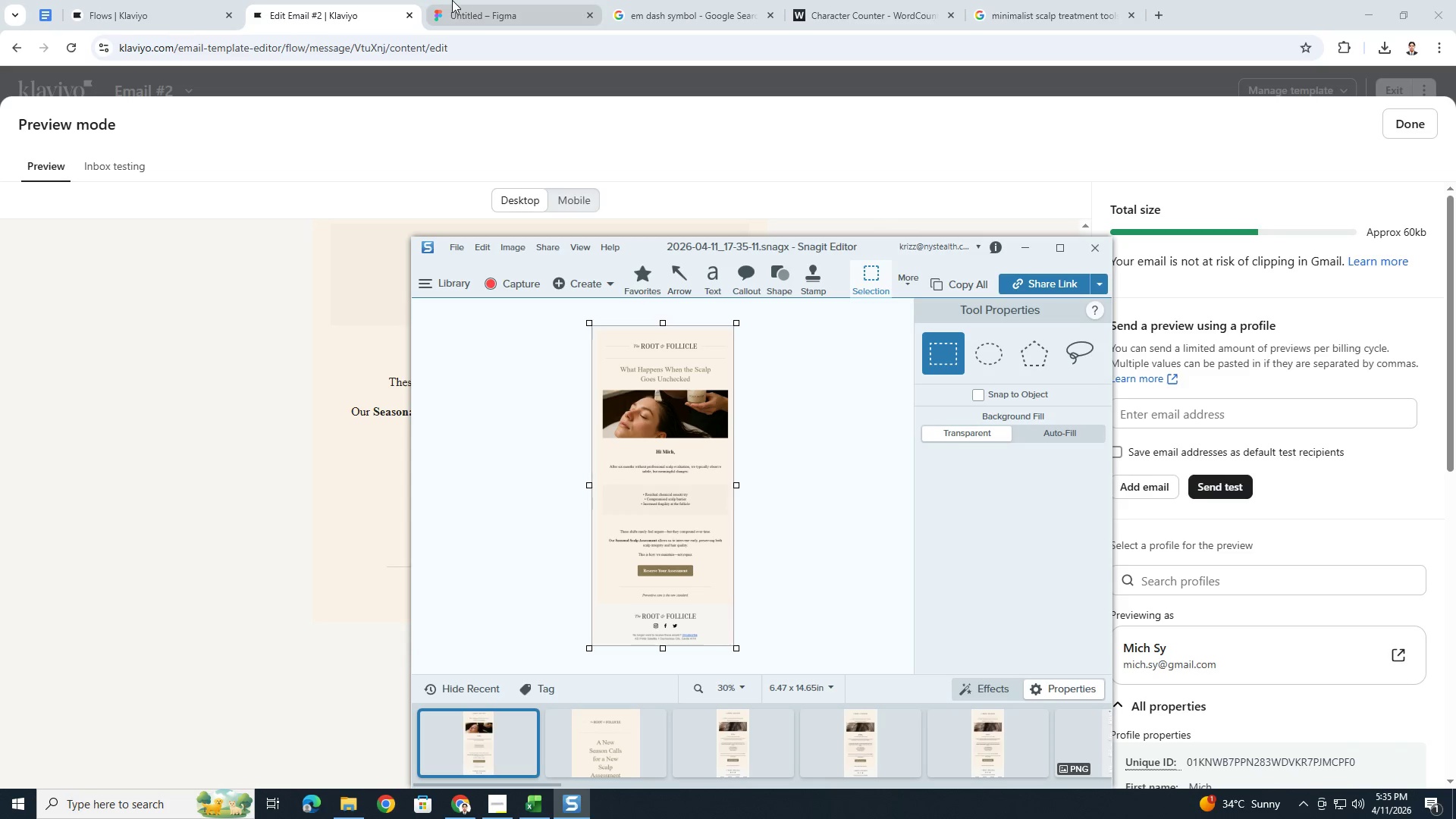 
left_click([452, 0])
 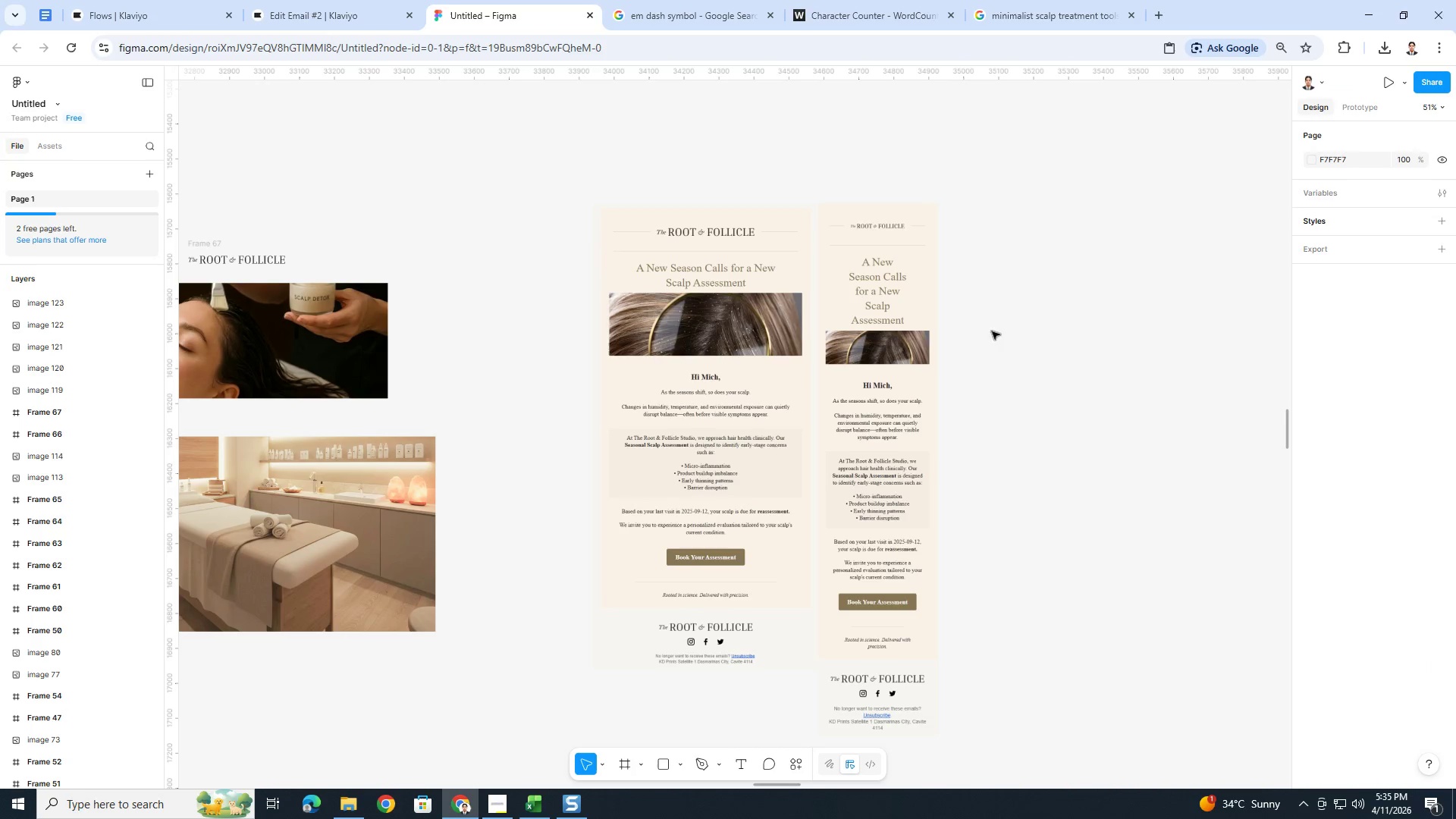 
left_click([1003, 353])
 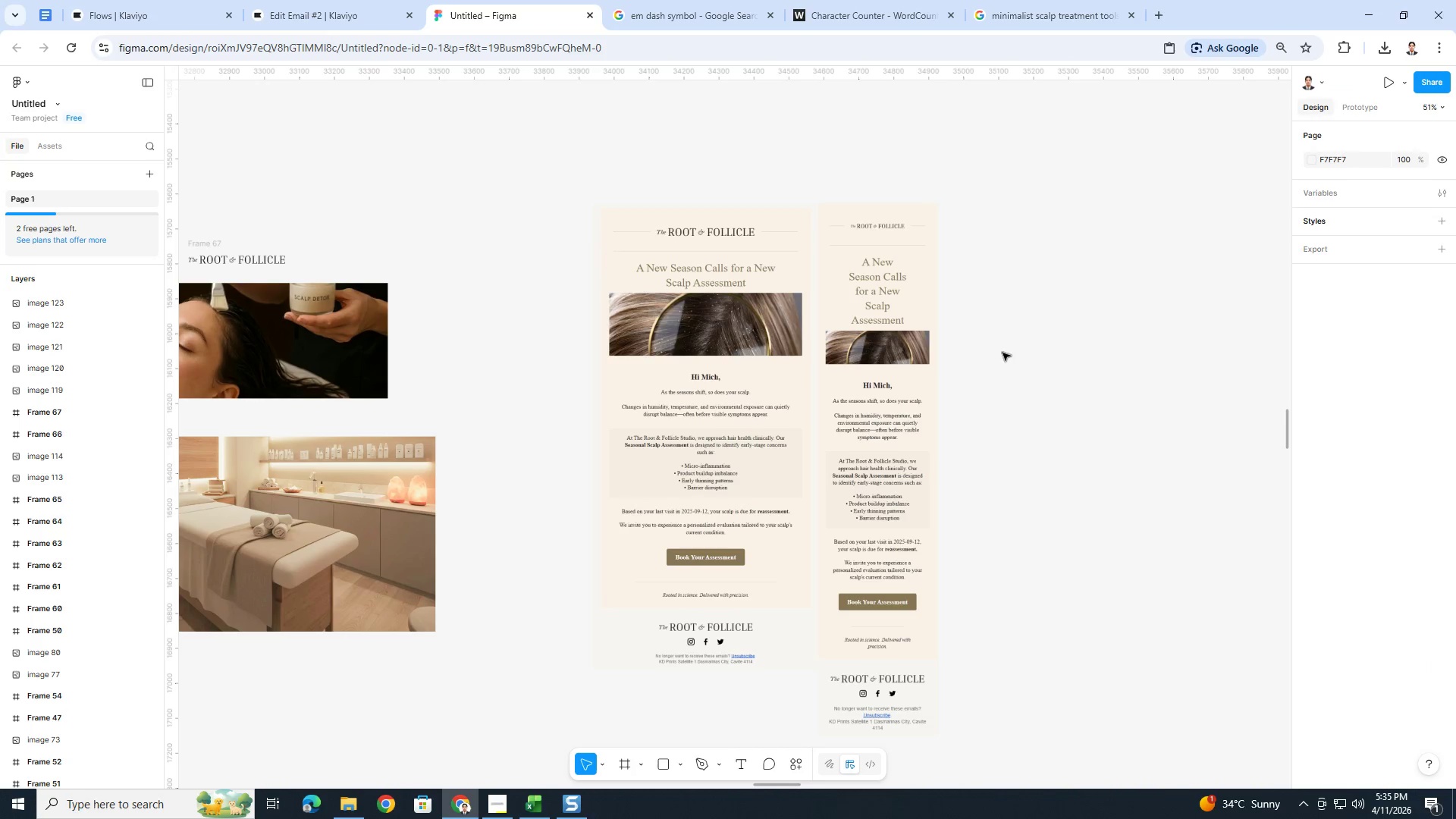 
key(Control+V)
 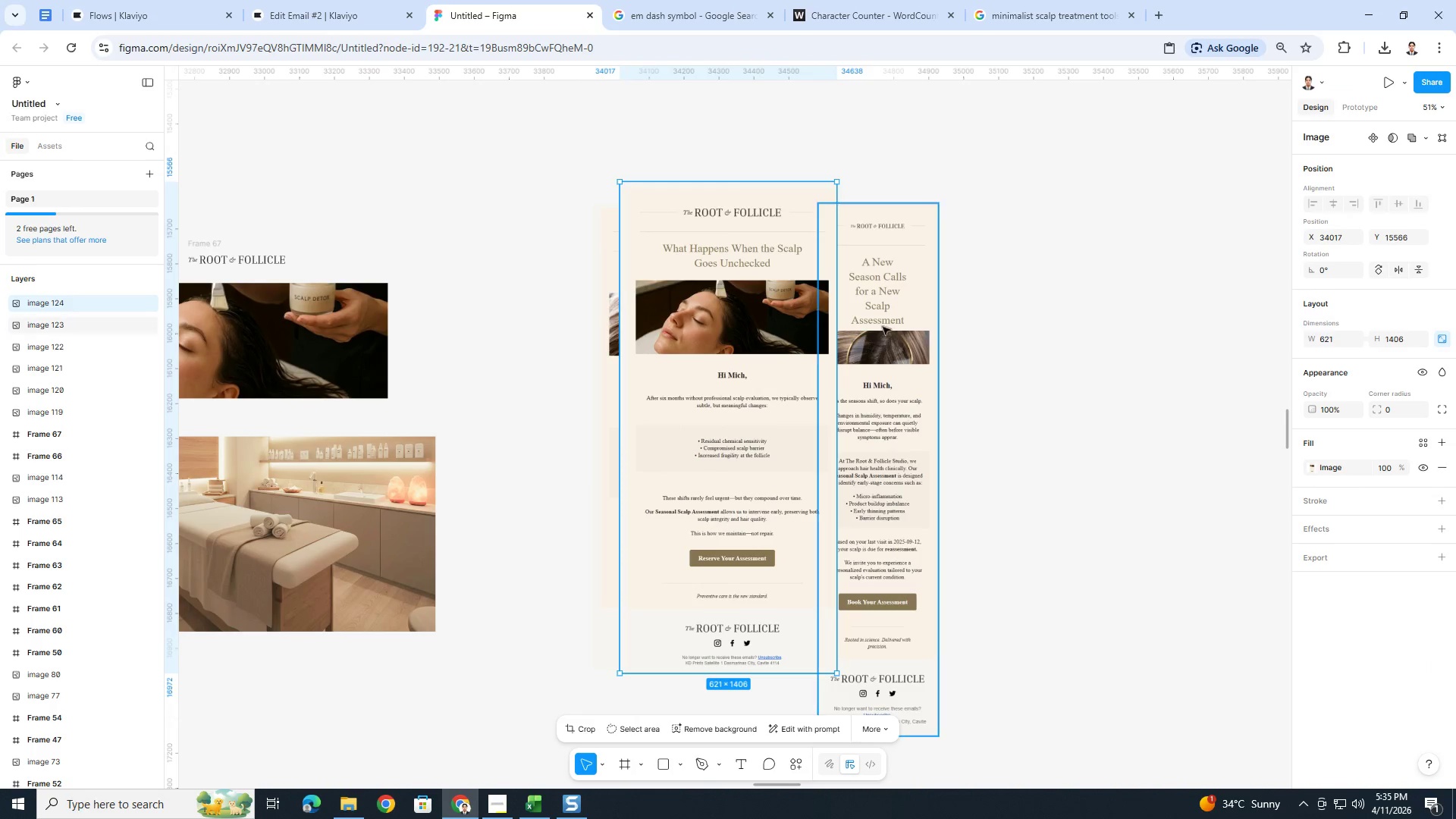 
left_click_drag(start_coordinate=[770, 309], to_coordinate=[1048, 326])
 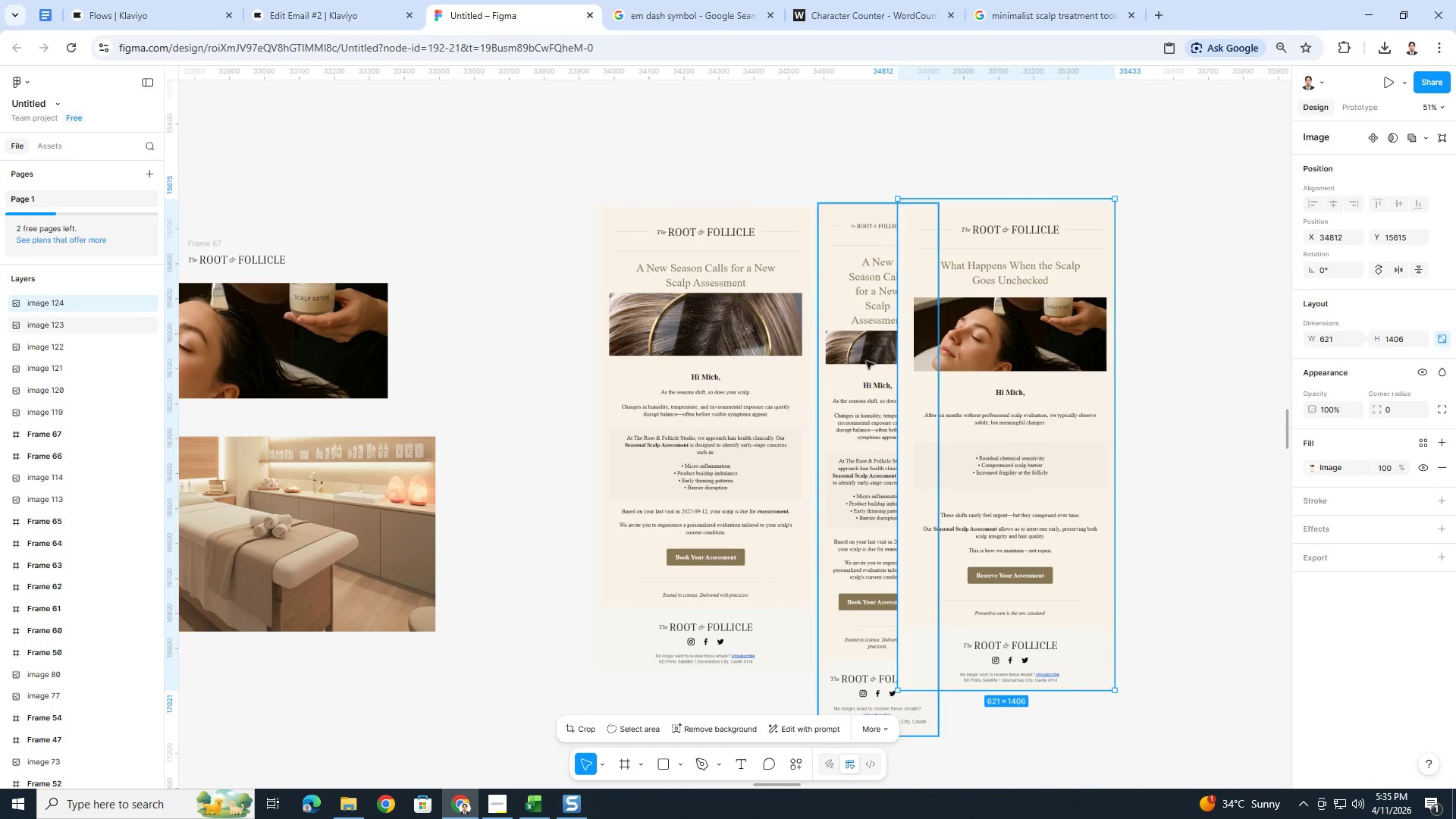 
left_click([866, 360])
 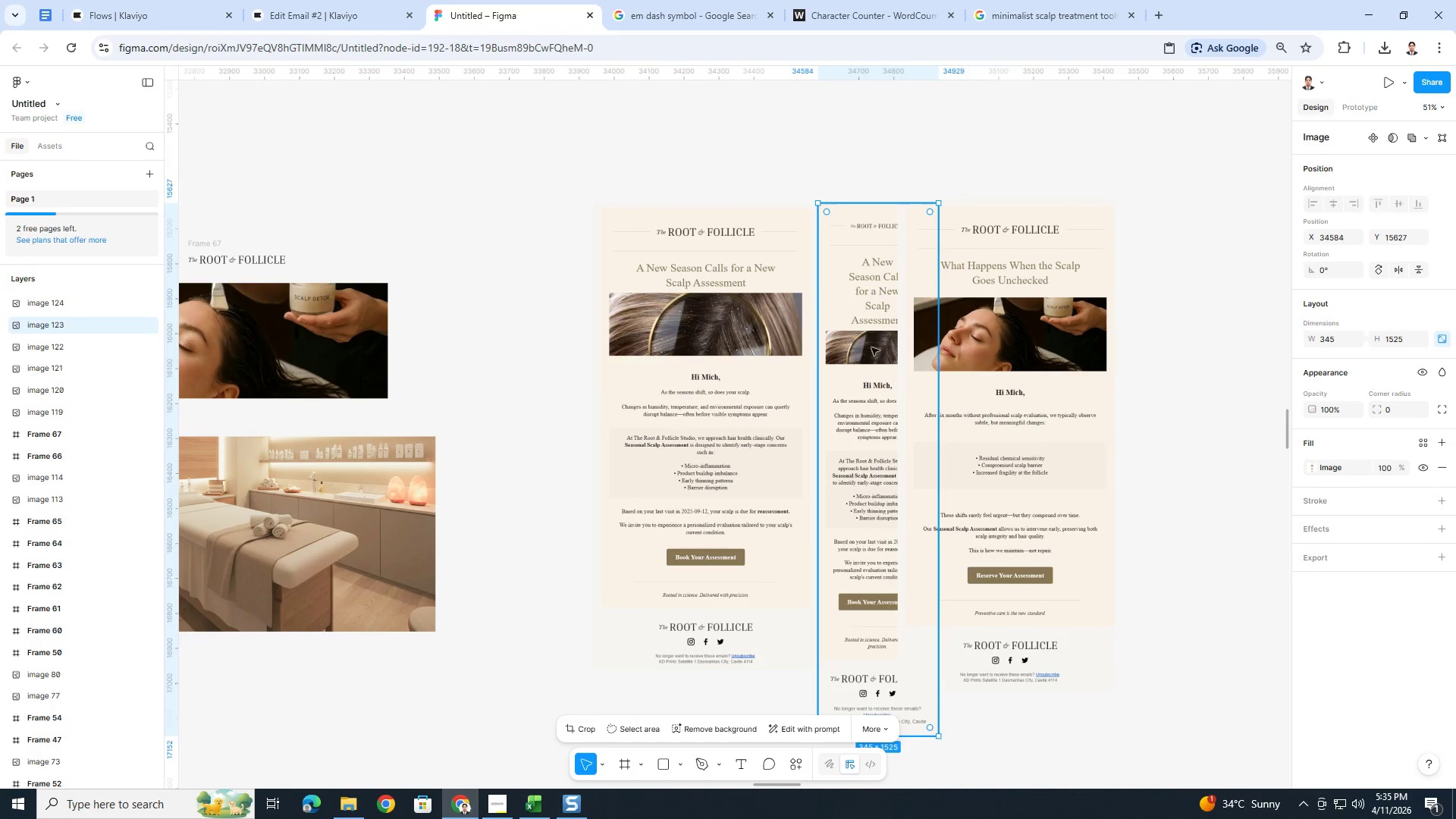 
left_click_drag(start_coordinate=[871, 344], to_coordinate=[507, 339])
 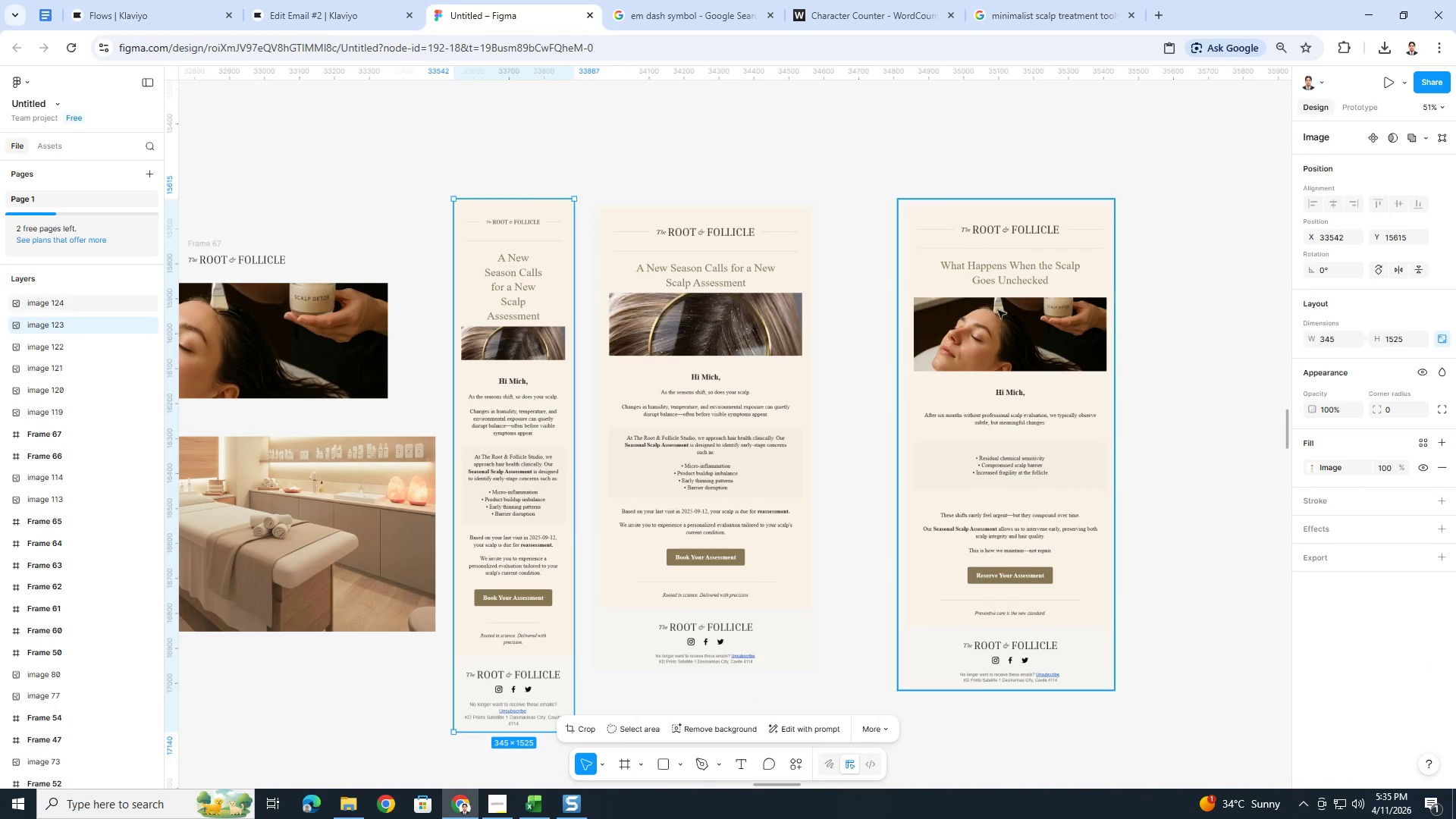 
left_click_drag(start_coordinate=[998, 310], to_coordinate=[920, 313])
 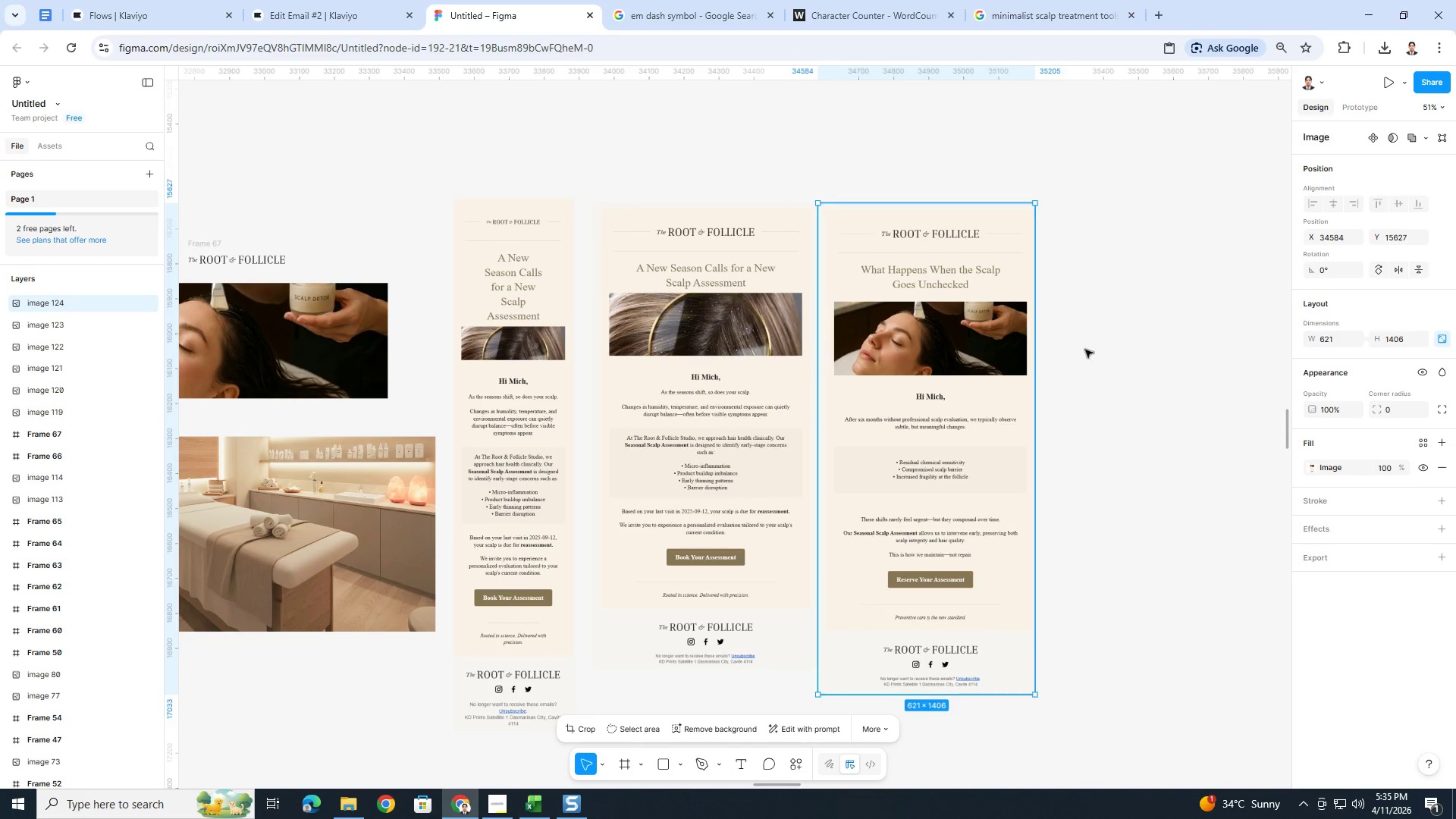 
left_click([1110, 355])
 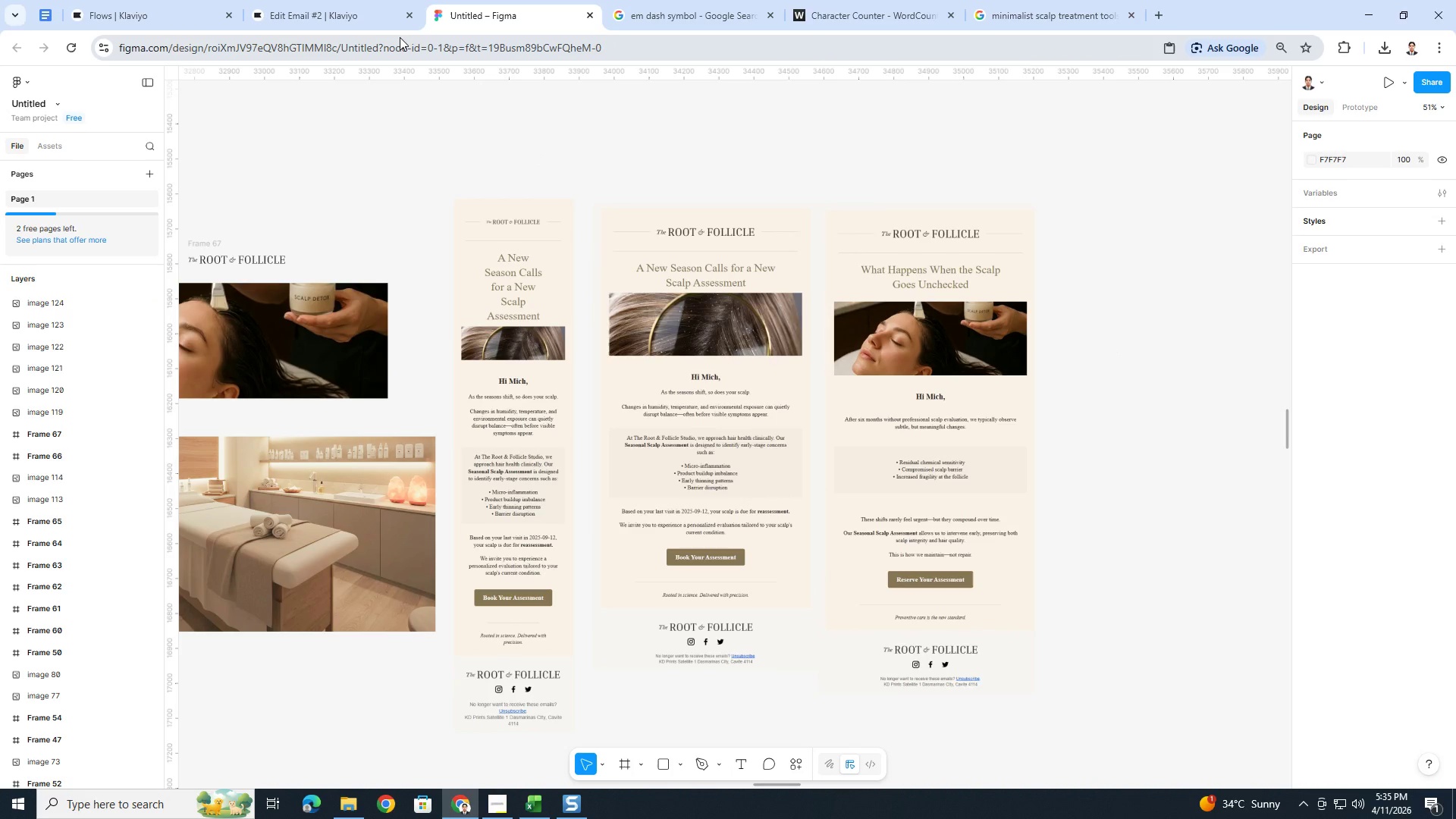 
wait(19.11)
 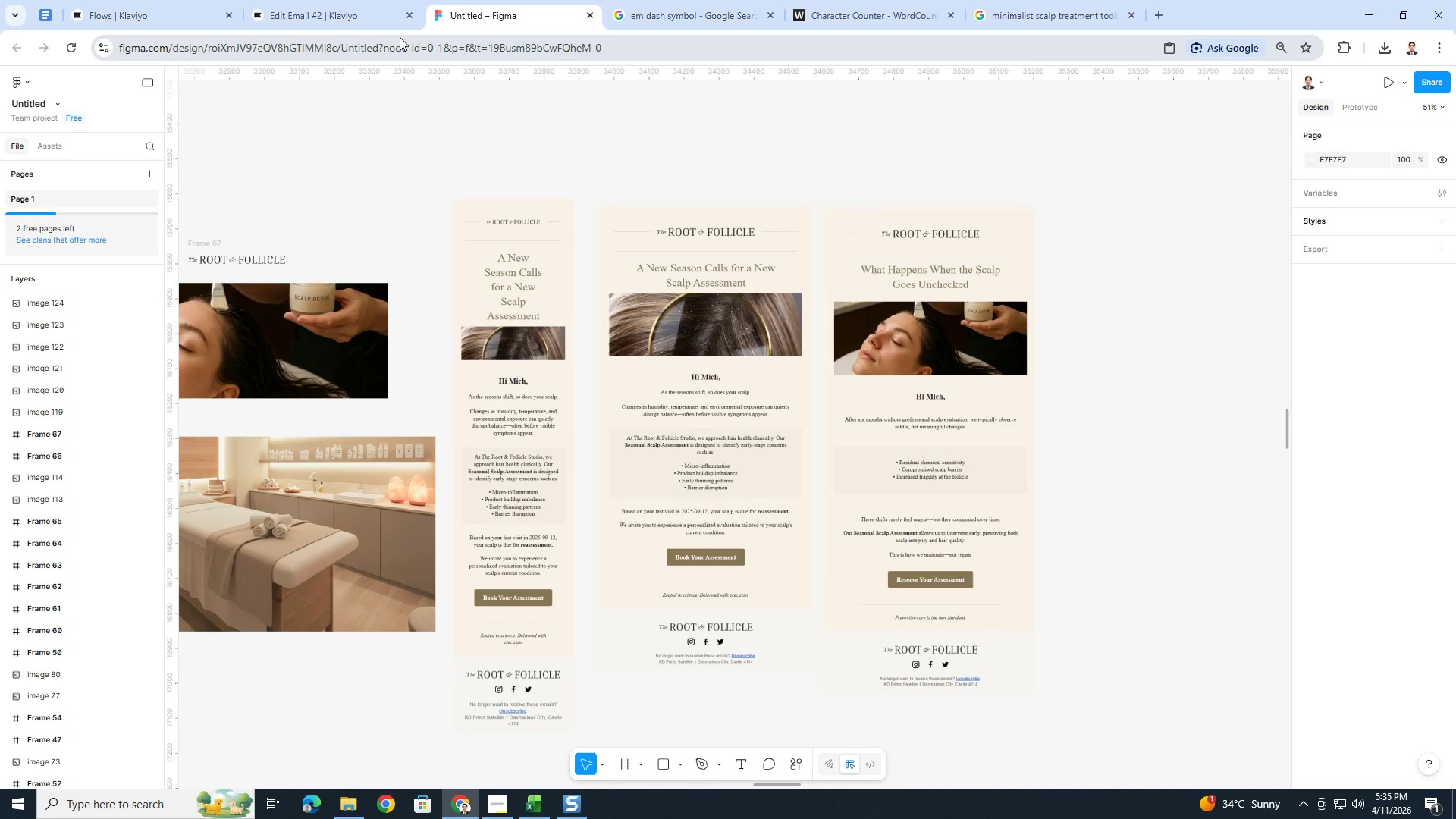 
left_click([143, 4])
 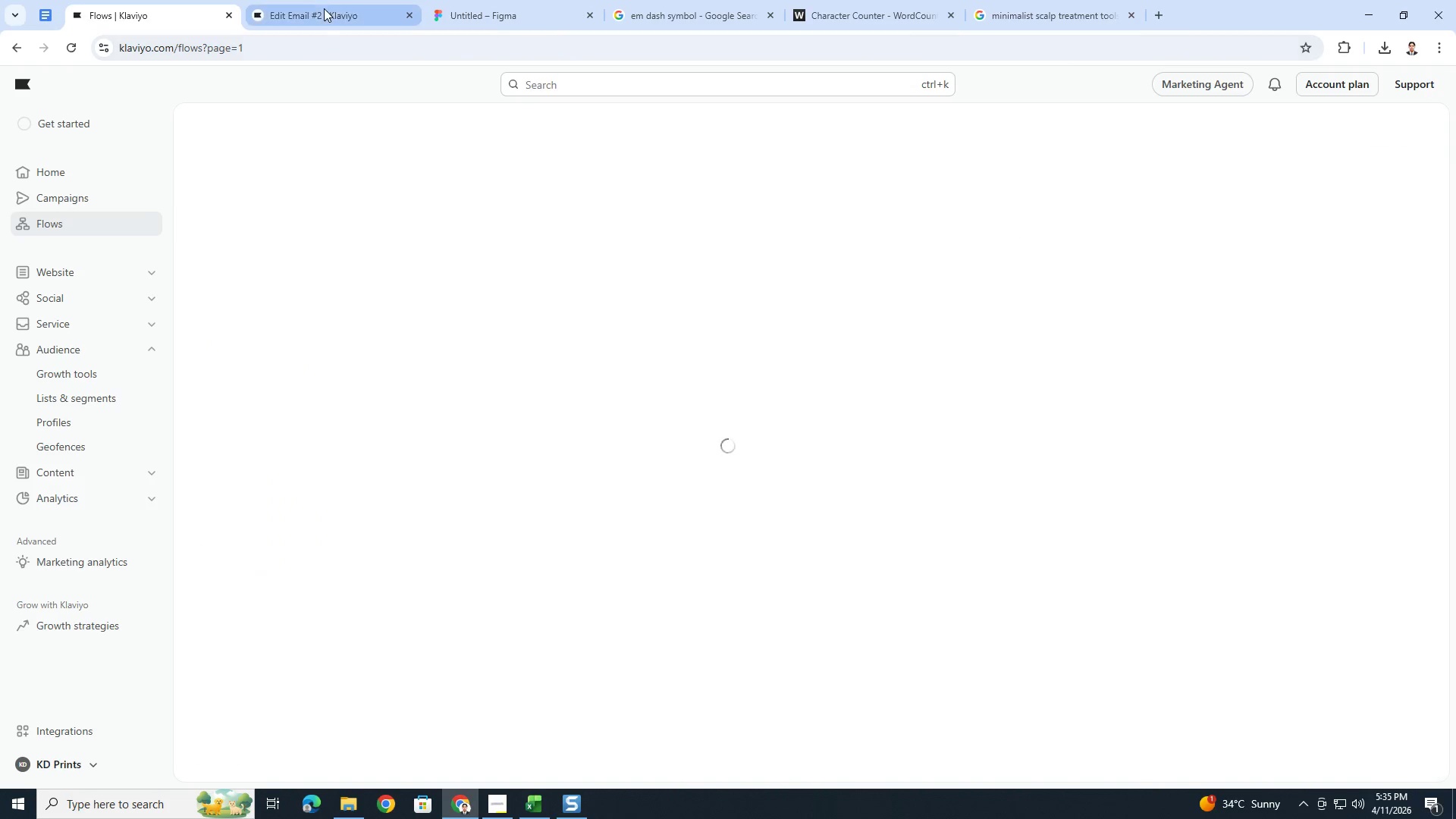 
left_click([324, 8])
 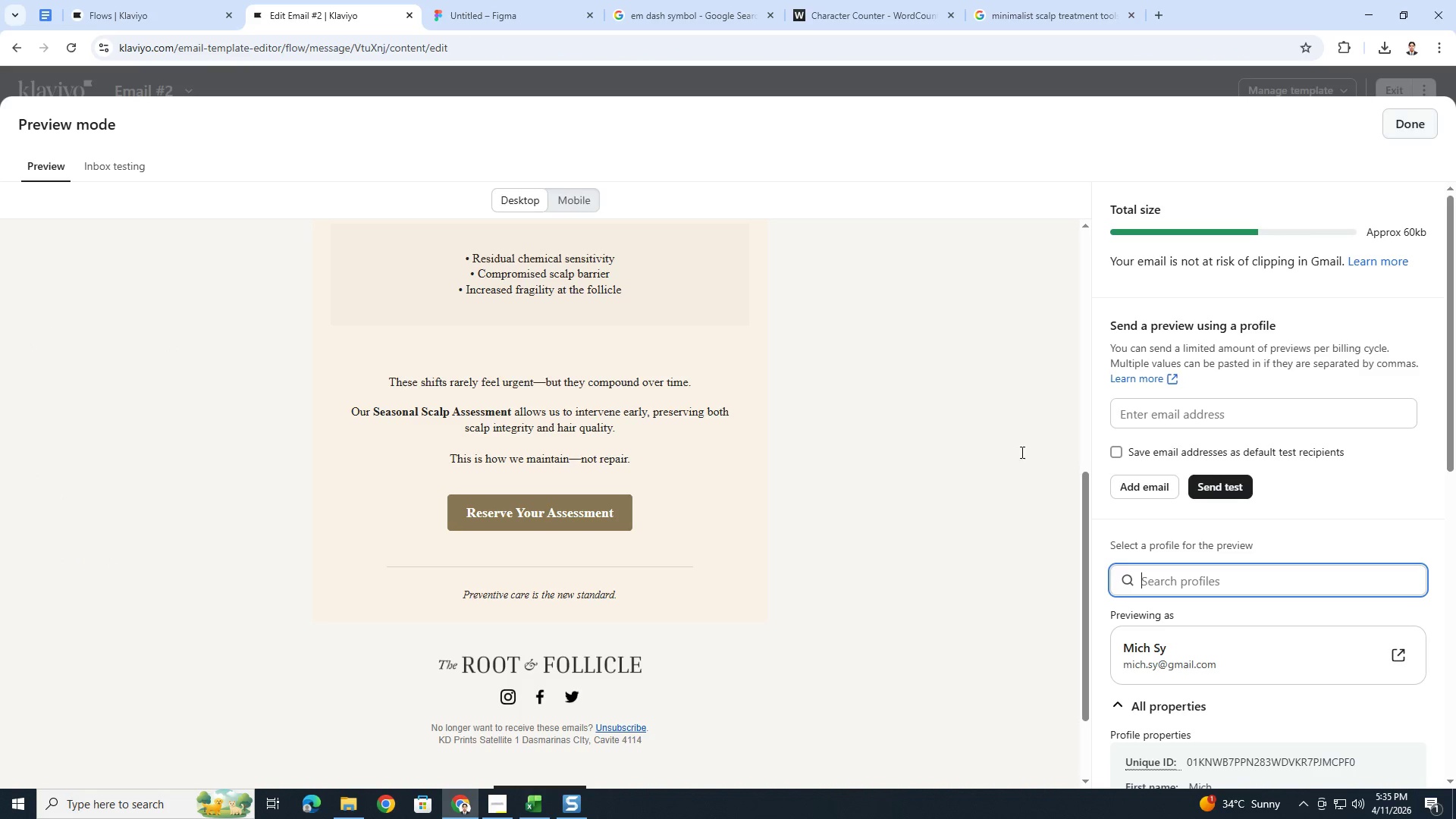 
left_click([504, 807])